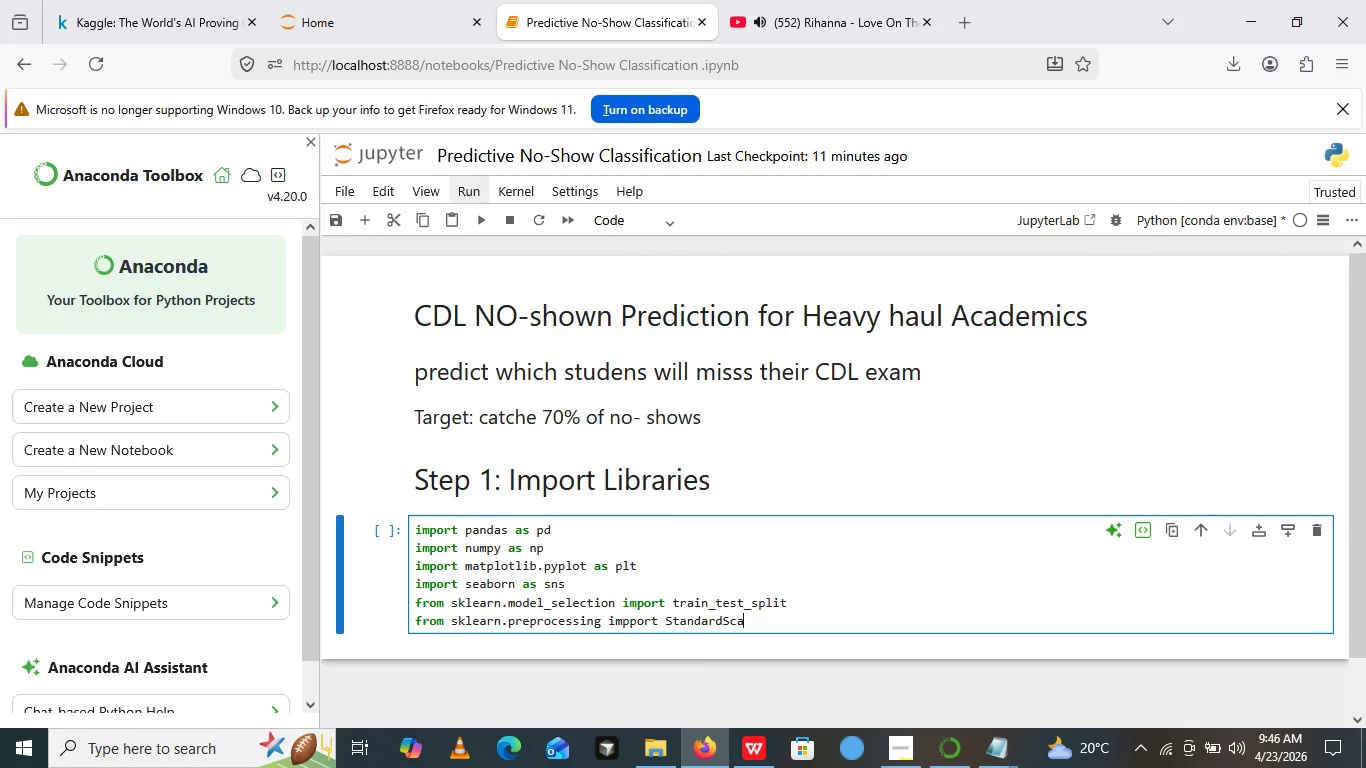 
type(let)
key(Backspace)
type(r)
 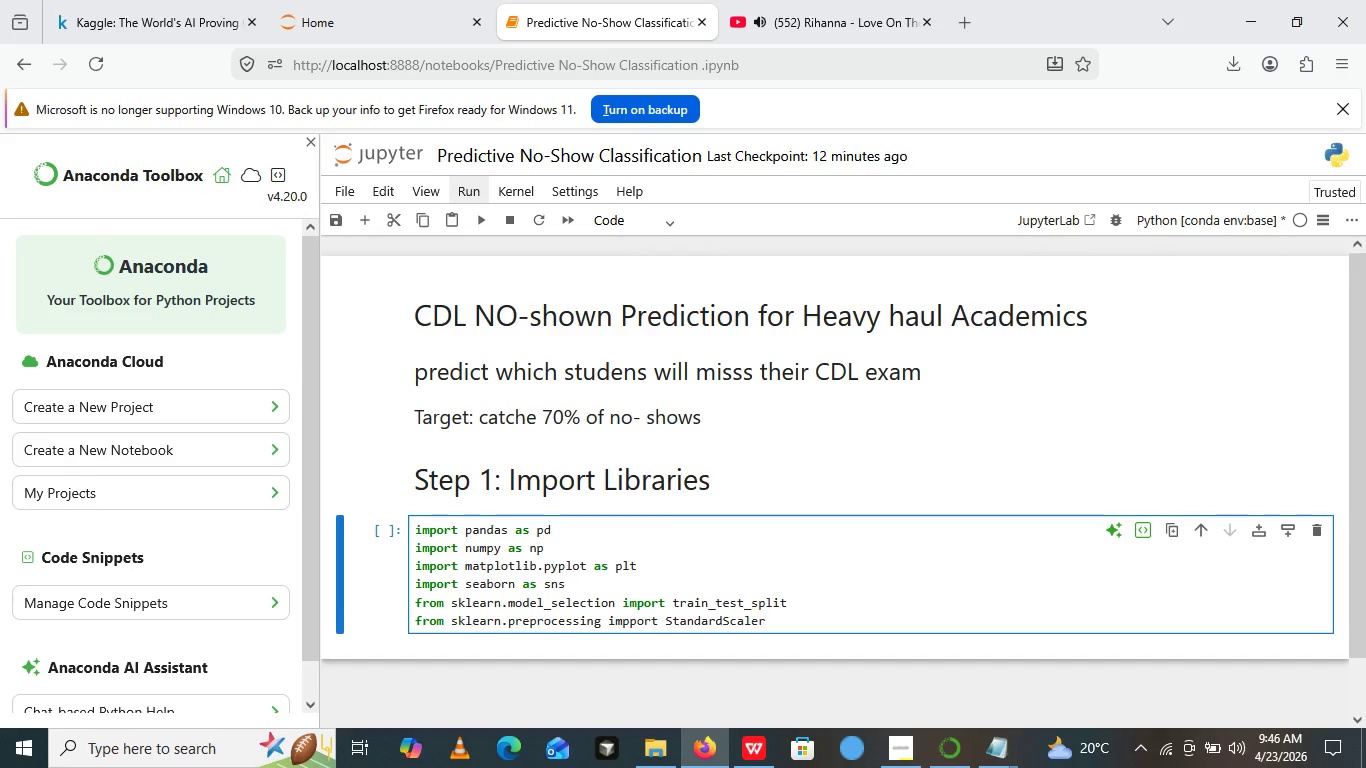 
key(Enter)
 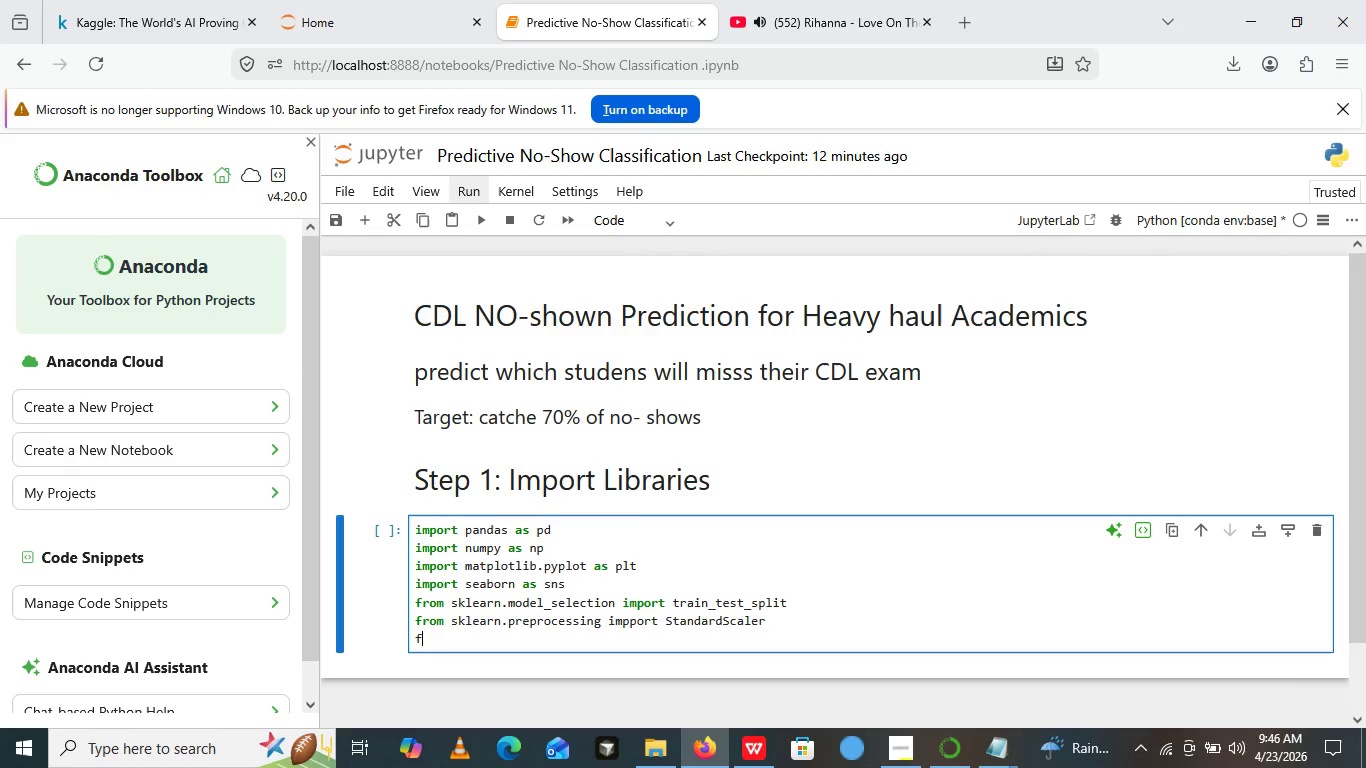 
type(from sklearn)
 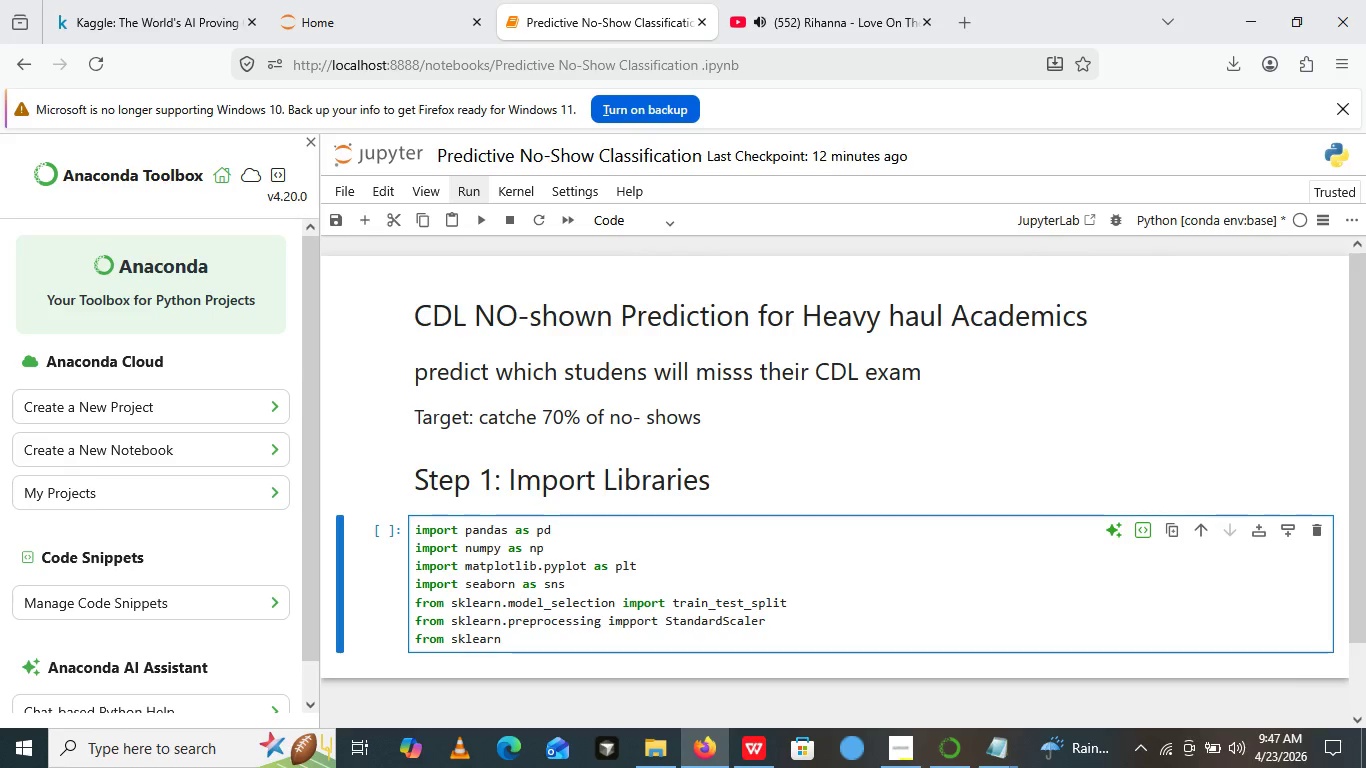 
type(.lea)
key(Backspace)
key(Backspace)
type(inear)
 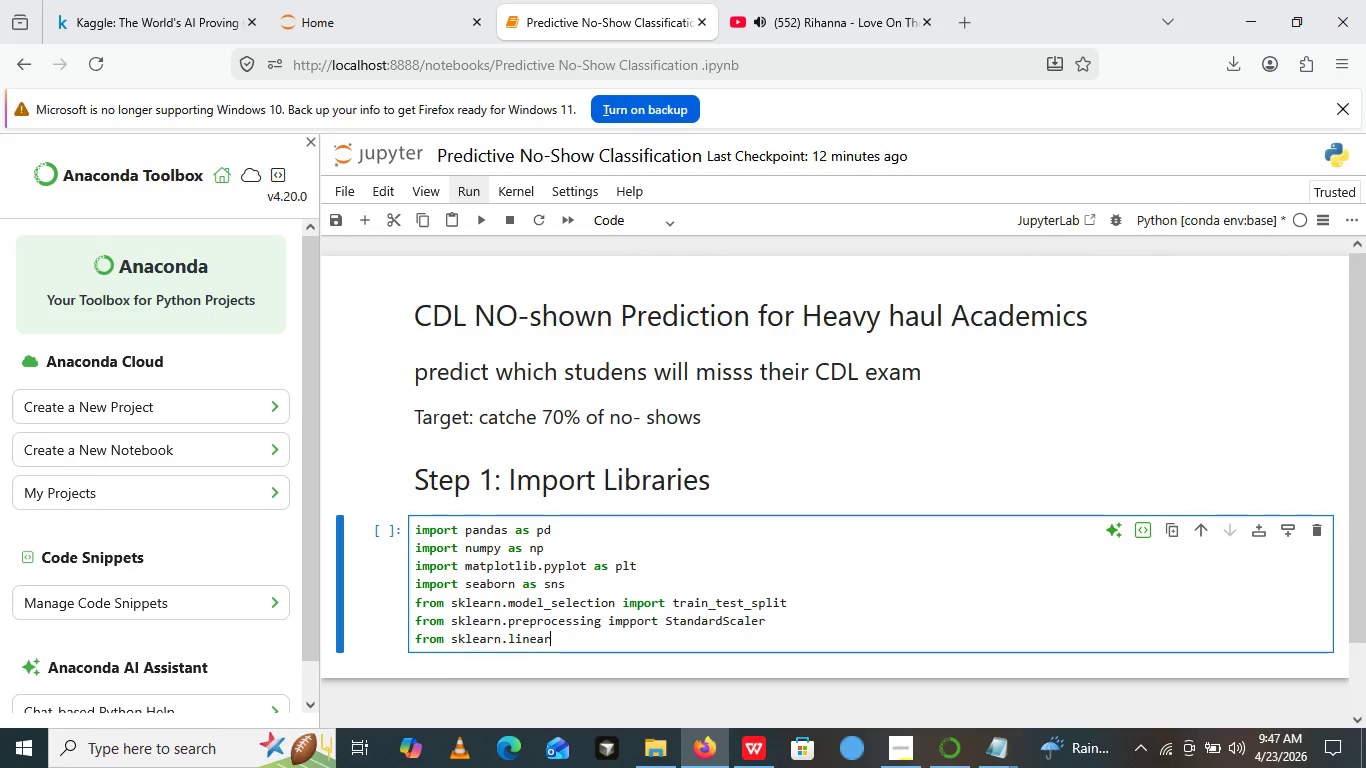 
type(_model import)
 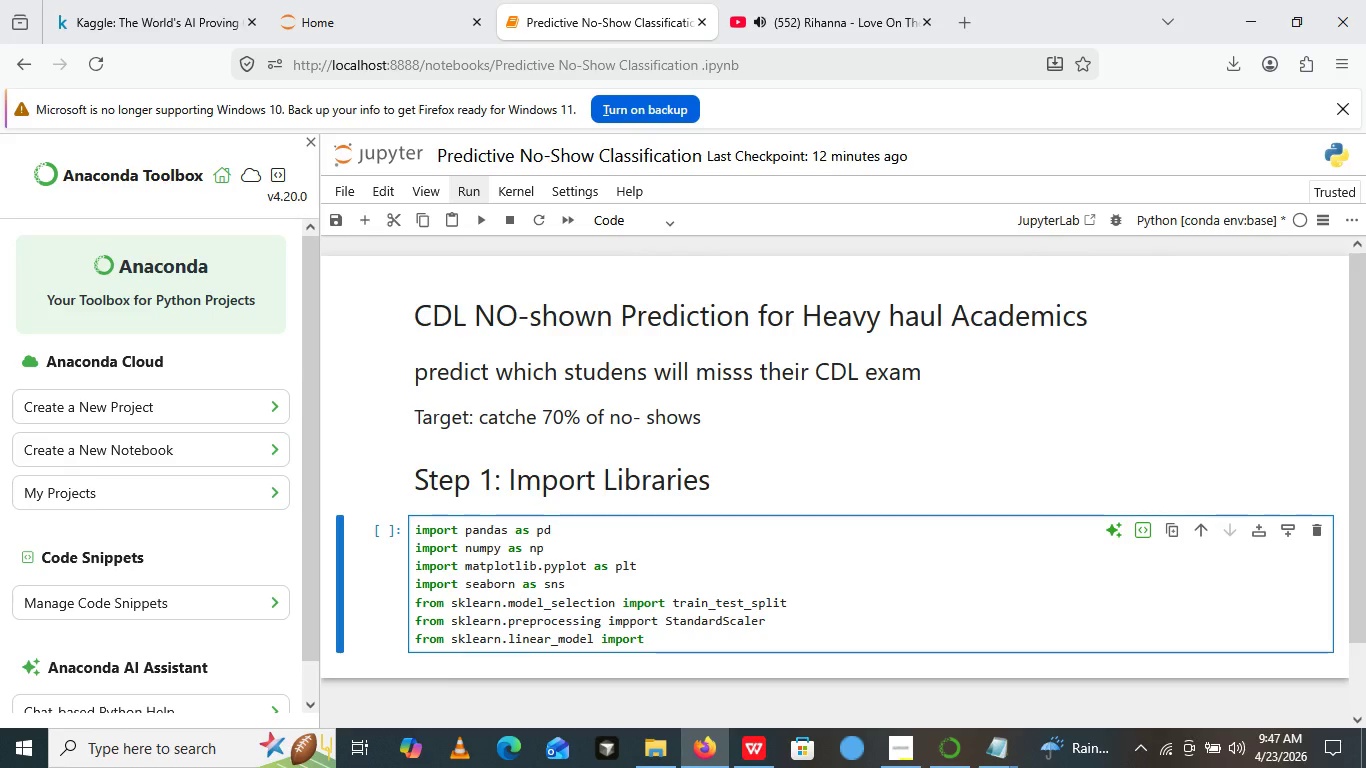 
wait(5.45)
 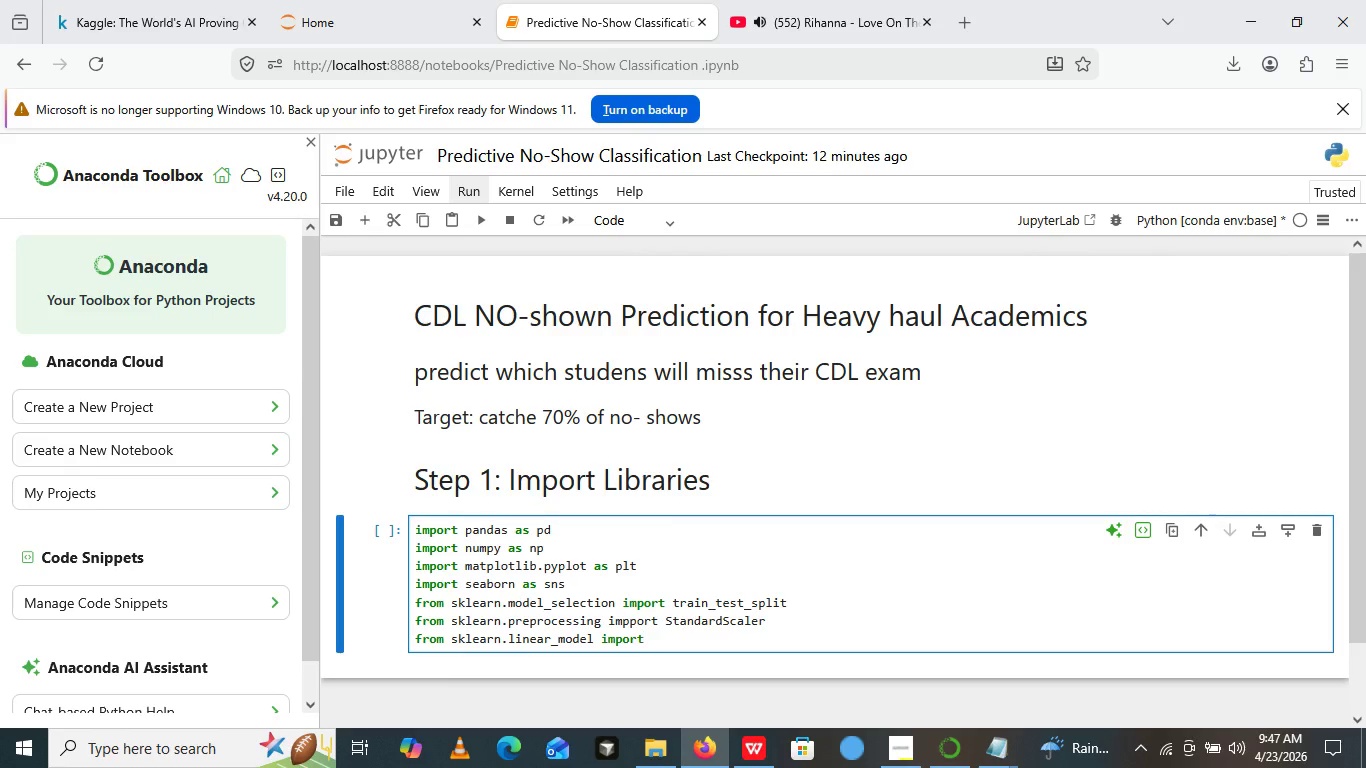 
type( Logestic)
 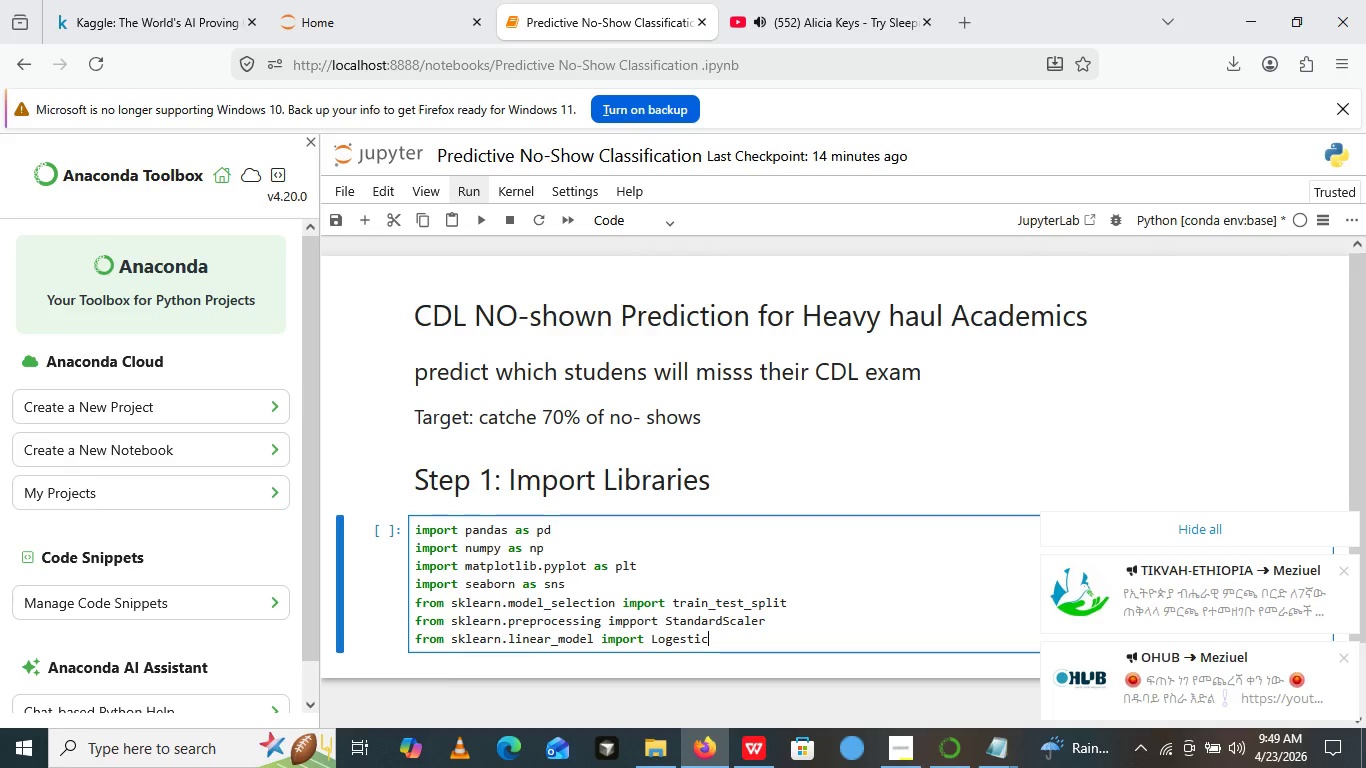 
wait(118.92)
 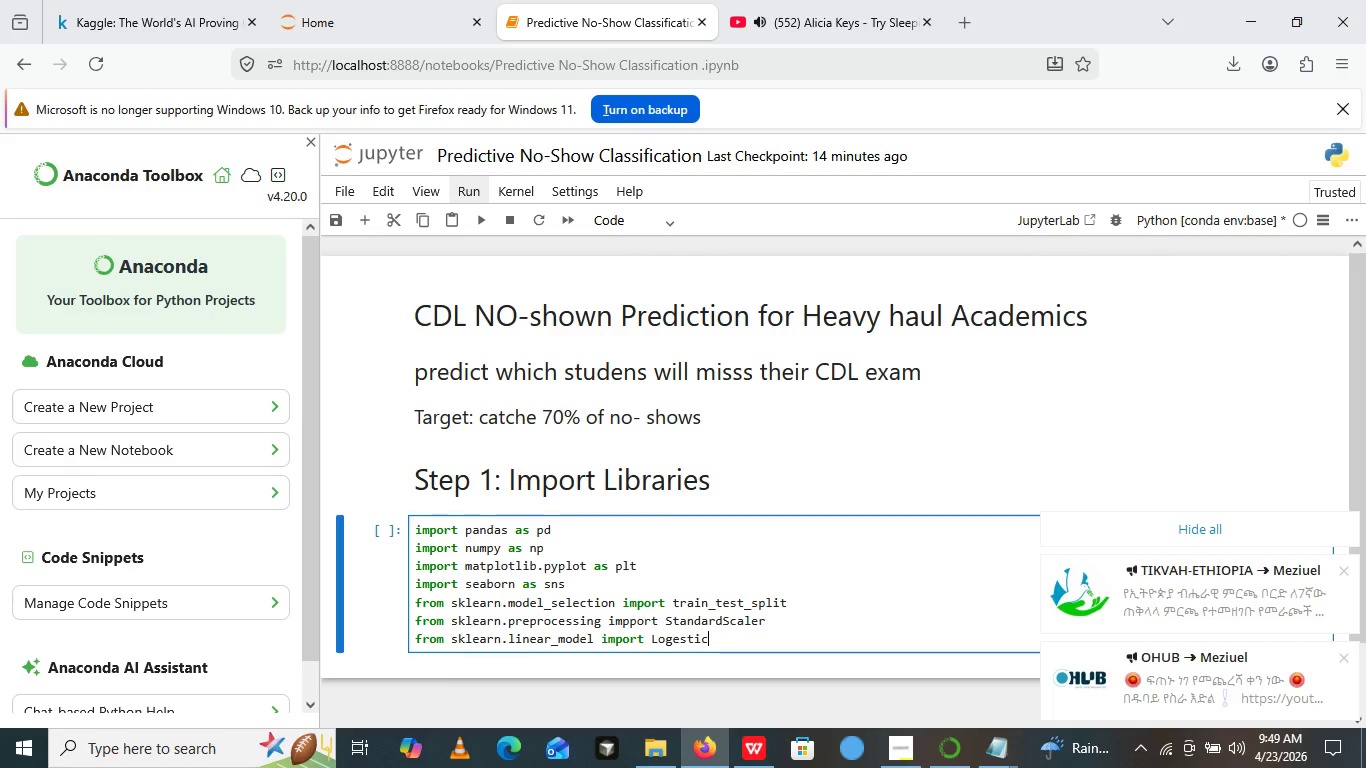 
double_click([732, 492])
 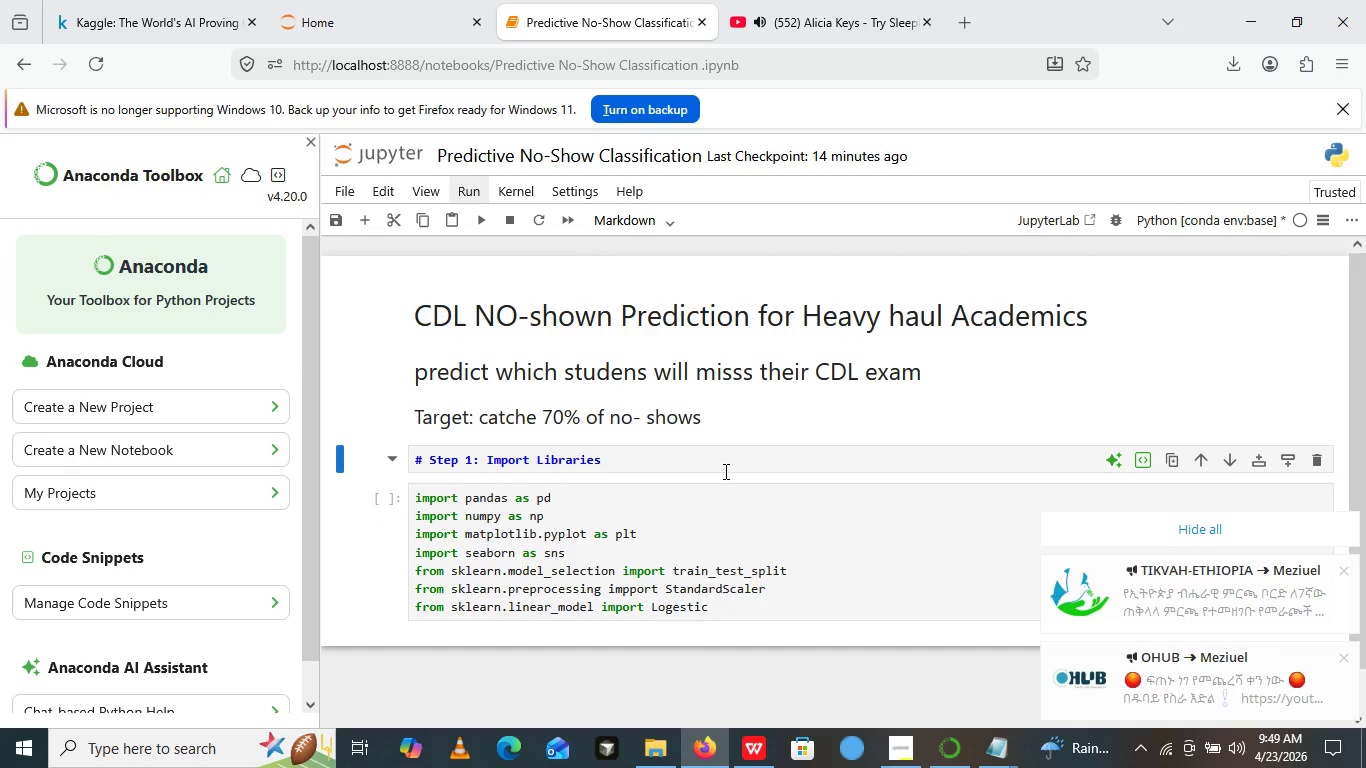 
left_click([724, 471])
 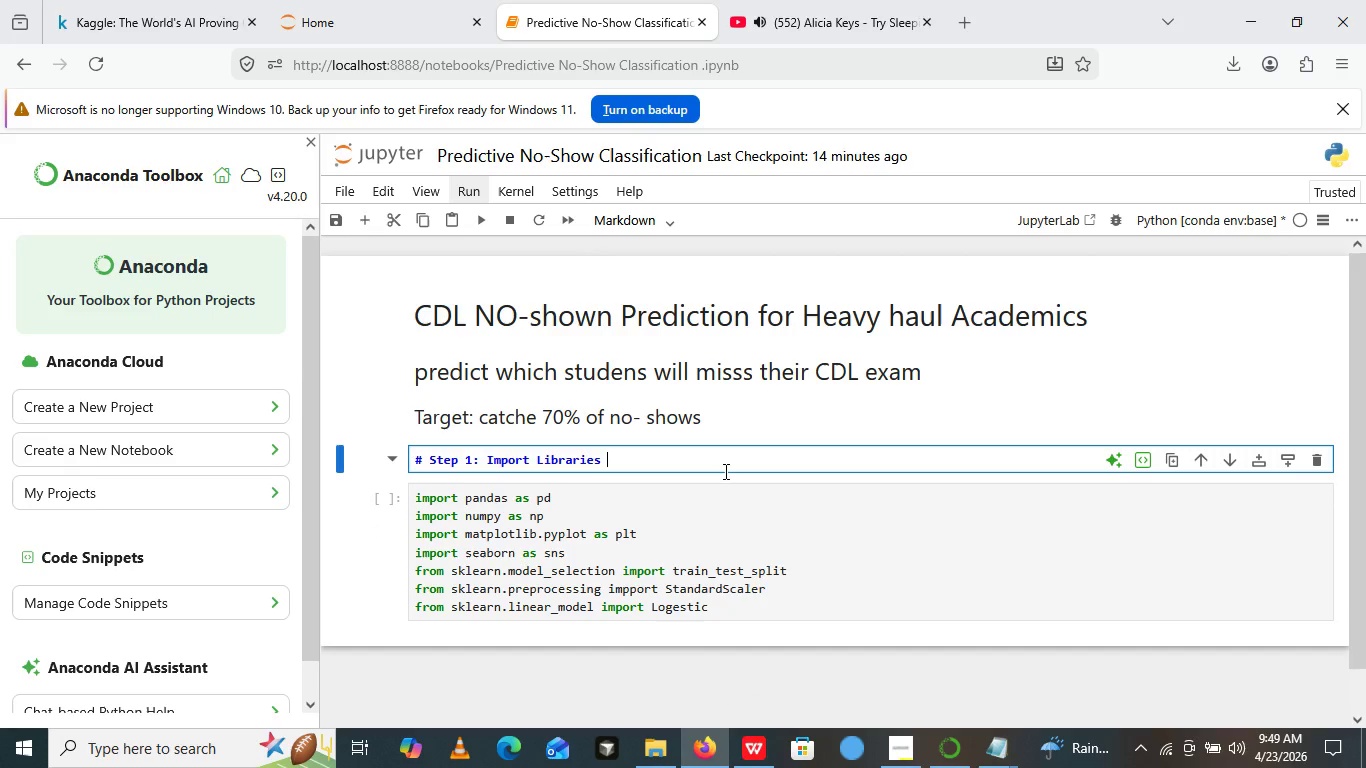 
key(Enter)
 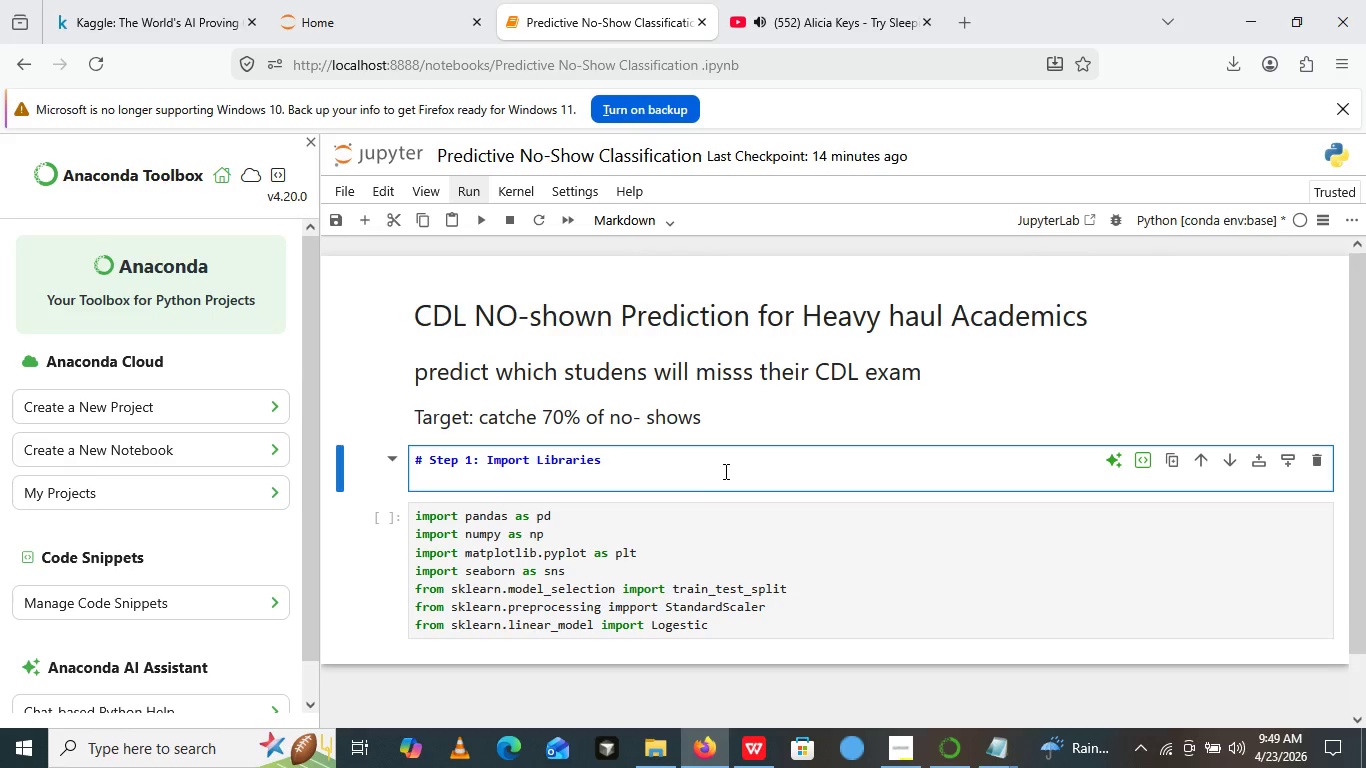 
wait(6.08)
 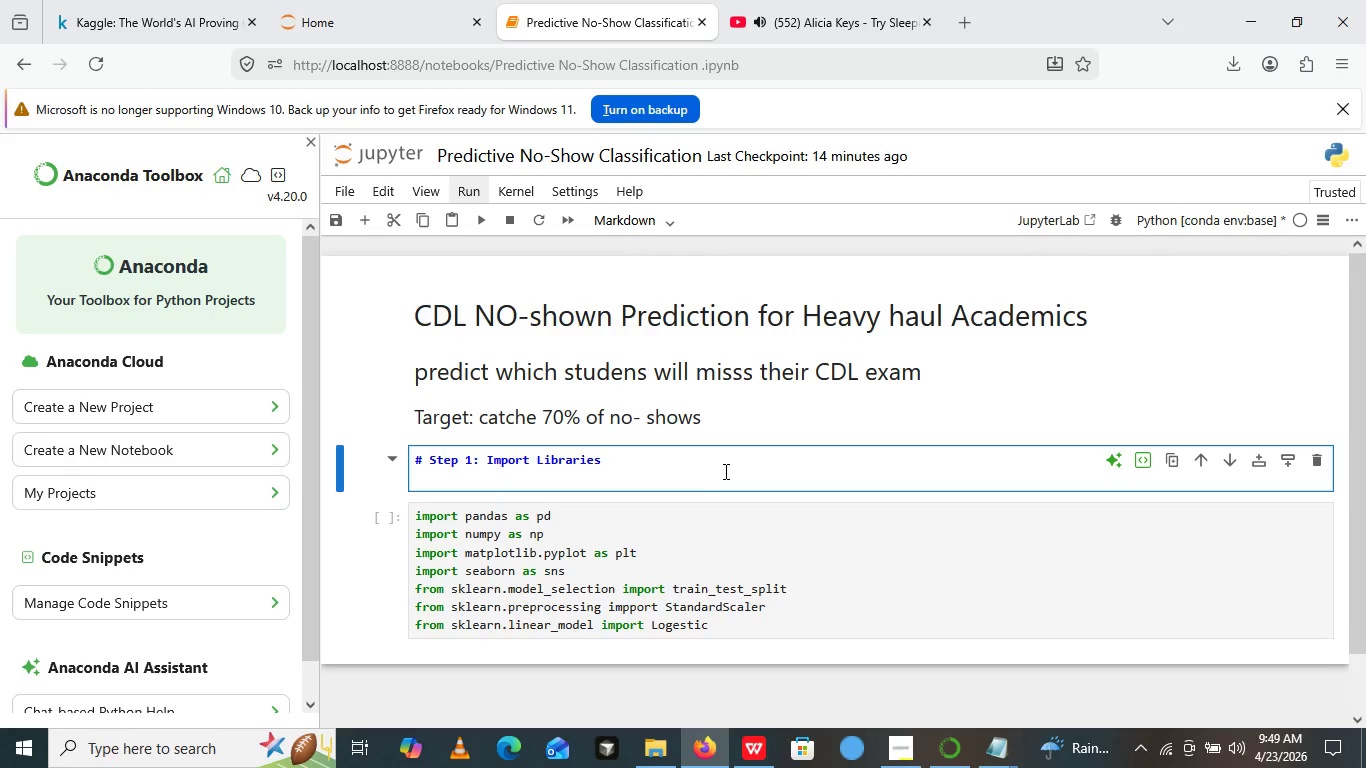 
type(## purpose: lo)
key(Backspace)
key(Backspace)
type(Load all otols needed for )
key(Backspace)
type( data analysis and learning)
 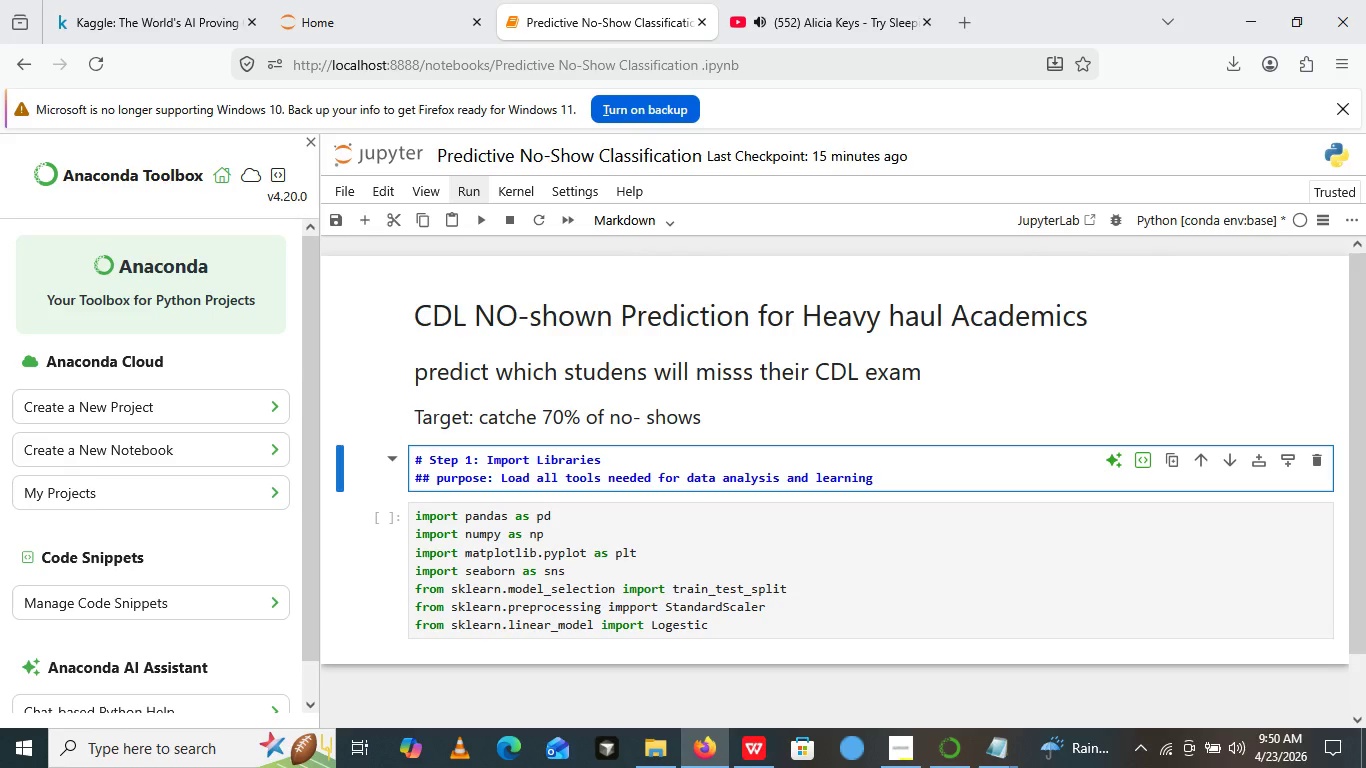 
key(Enter)
 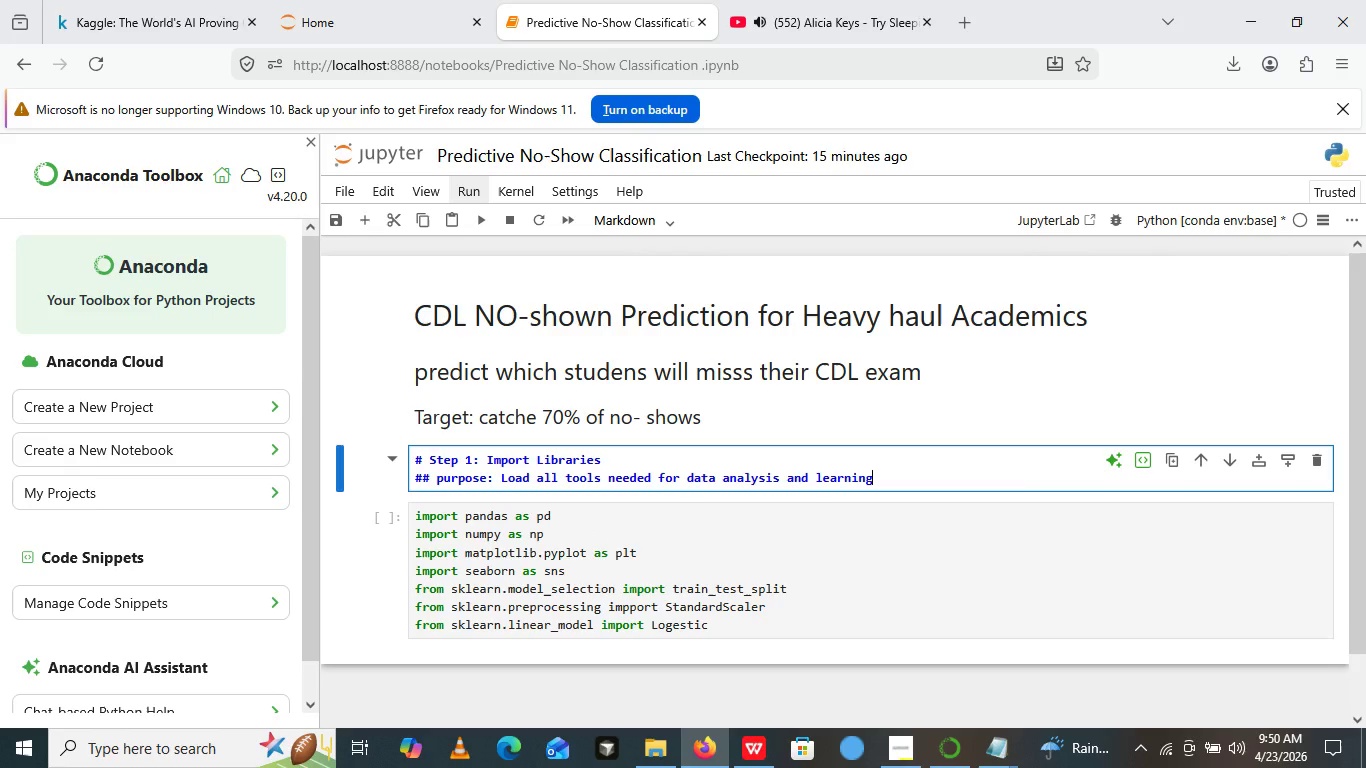 
key(Backspace)
 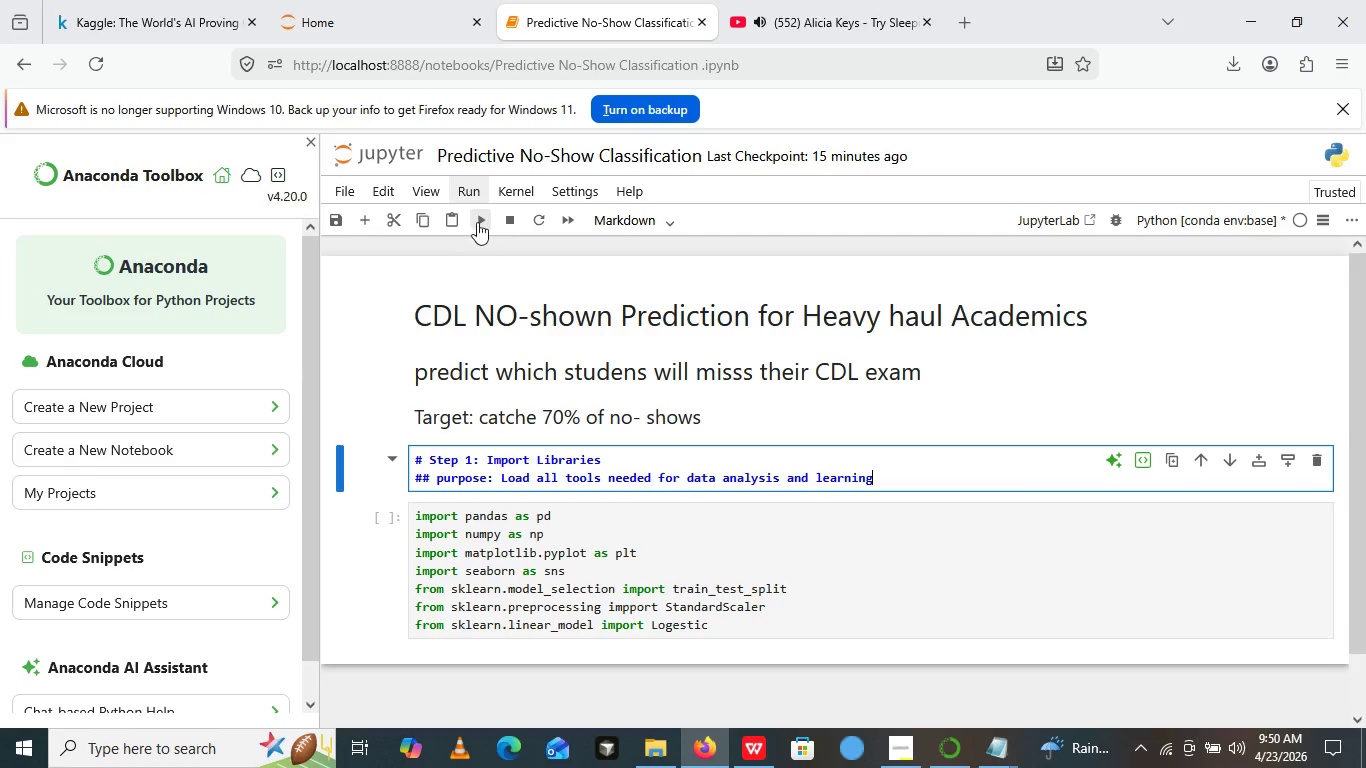 
left_click([477, 222])
 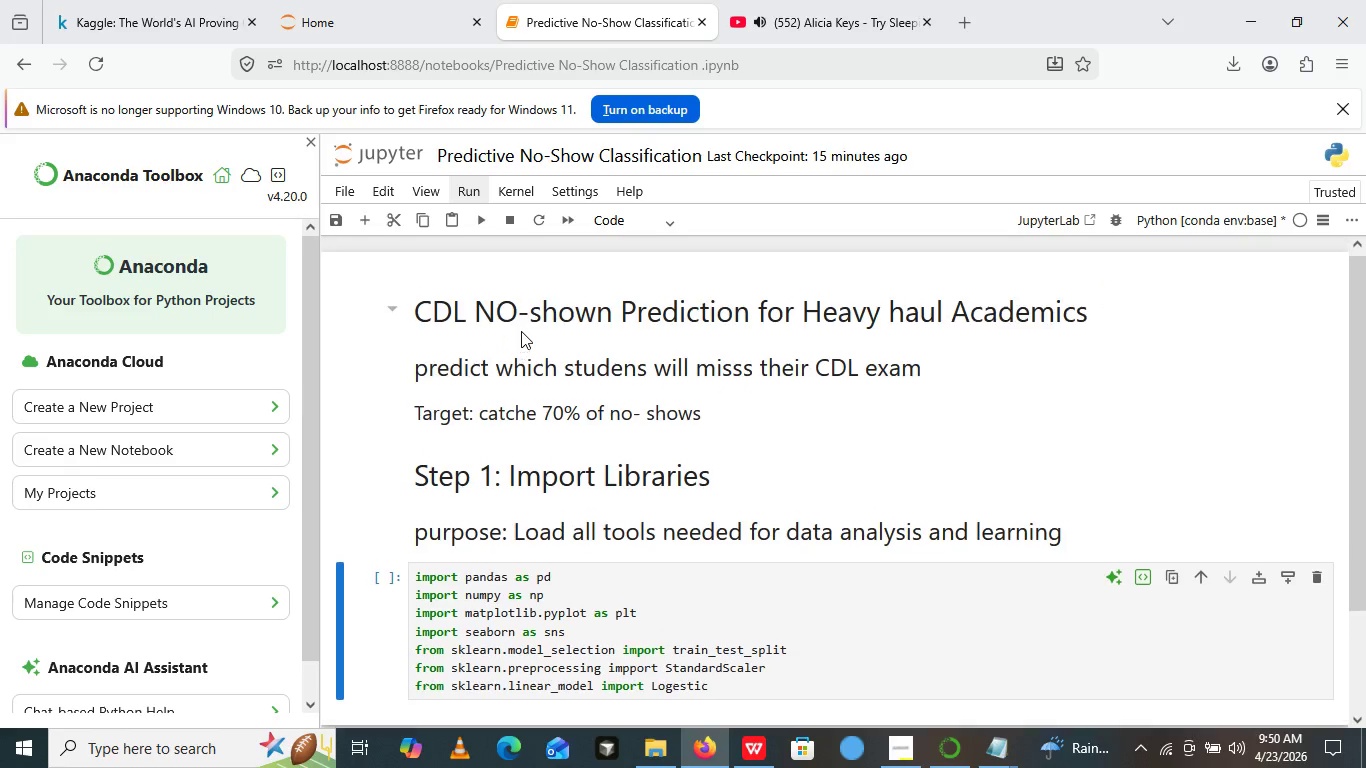 
scroll: coordinate [605, 467], scroll_direction: down, amount: 4.0
 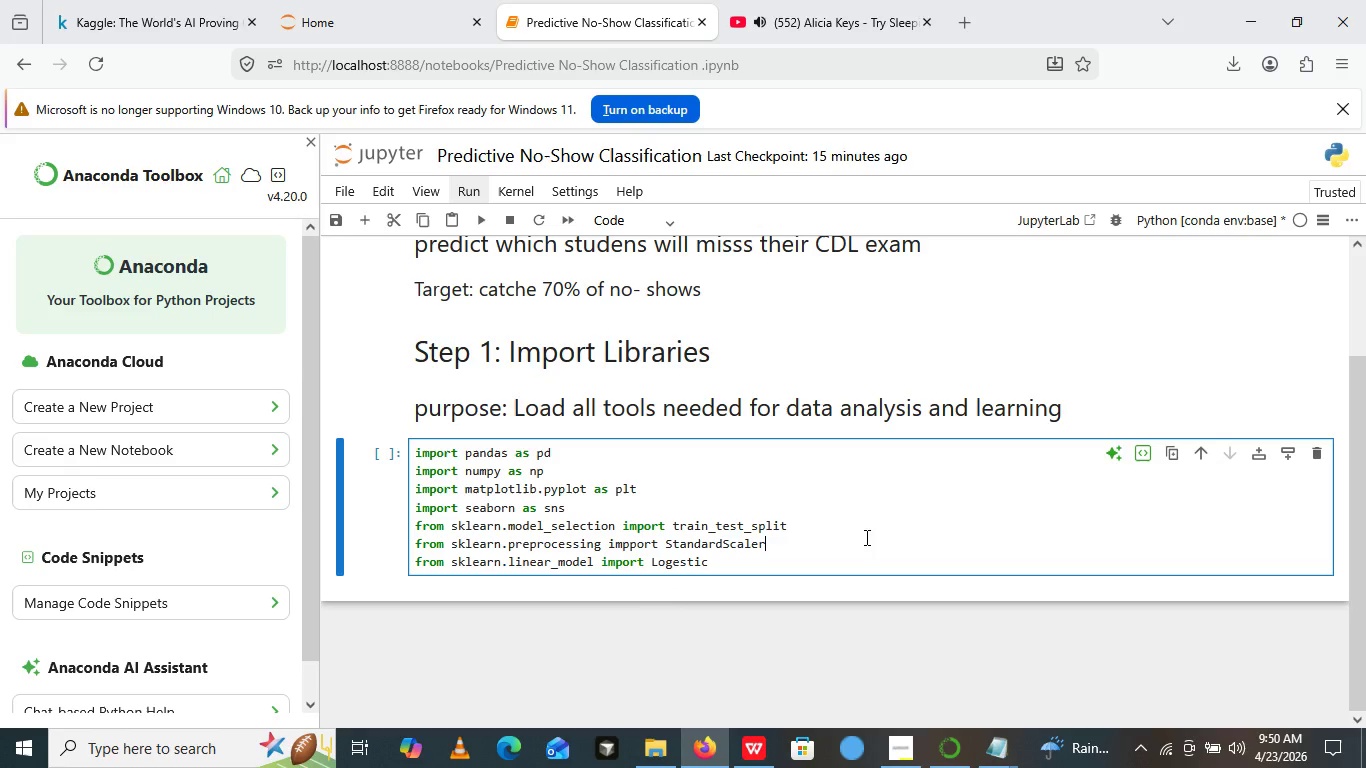 
left_click([865, 537])
 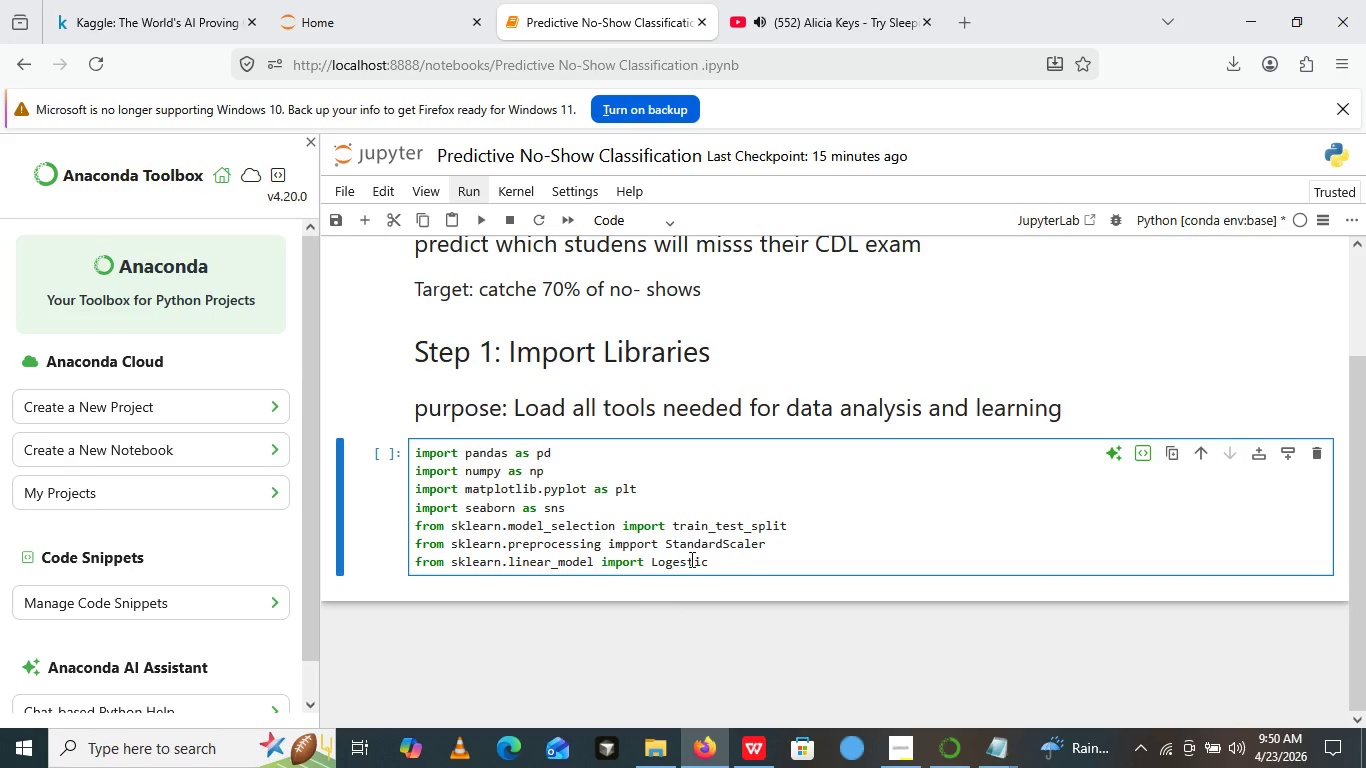 
scroll: coordinate [710, 559], scroll_direction: down, amount: 2.0
 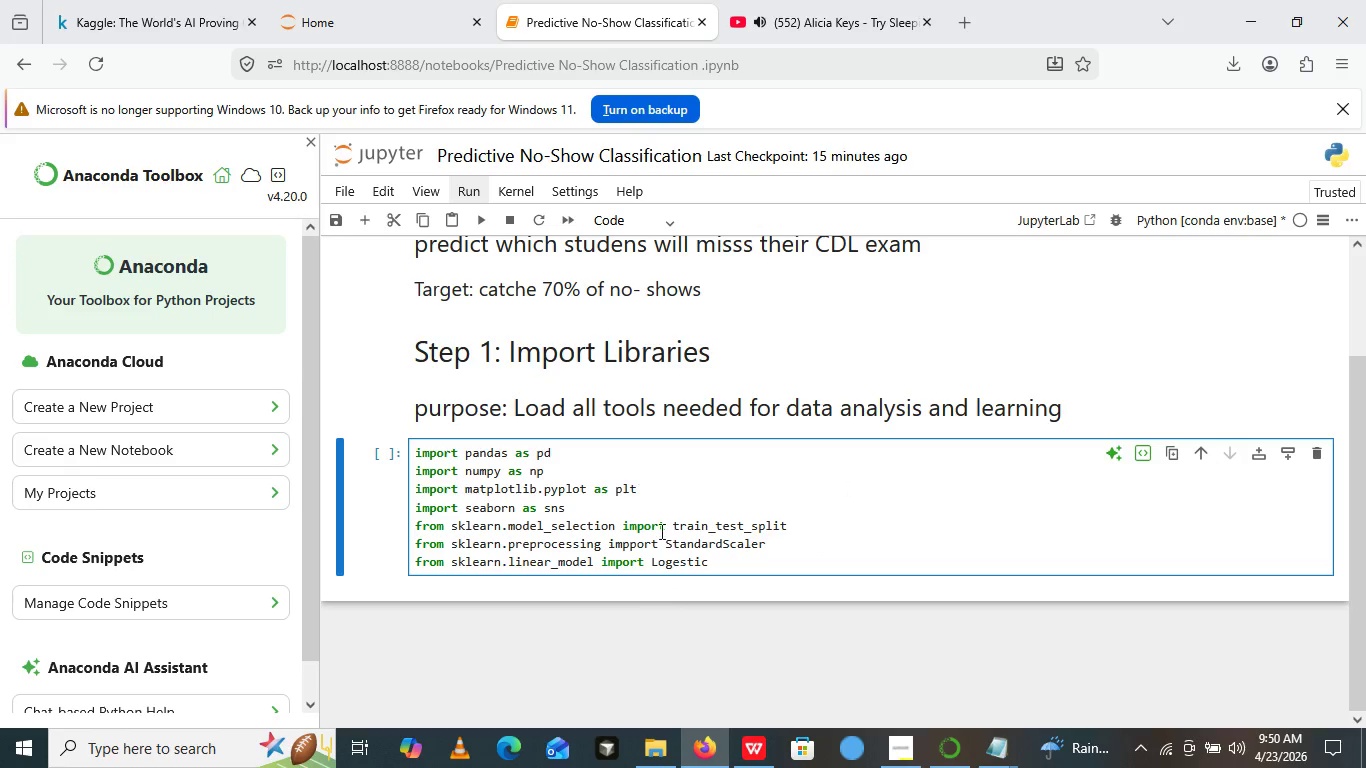 
left_click([758, 566])
 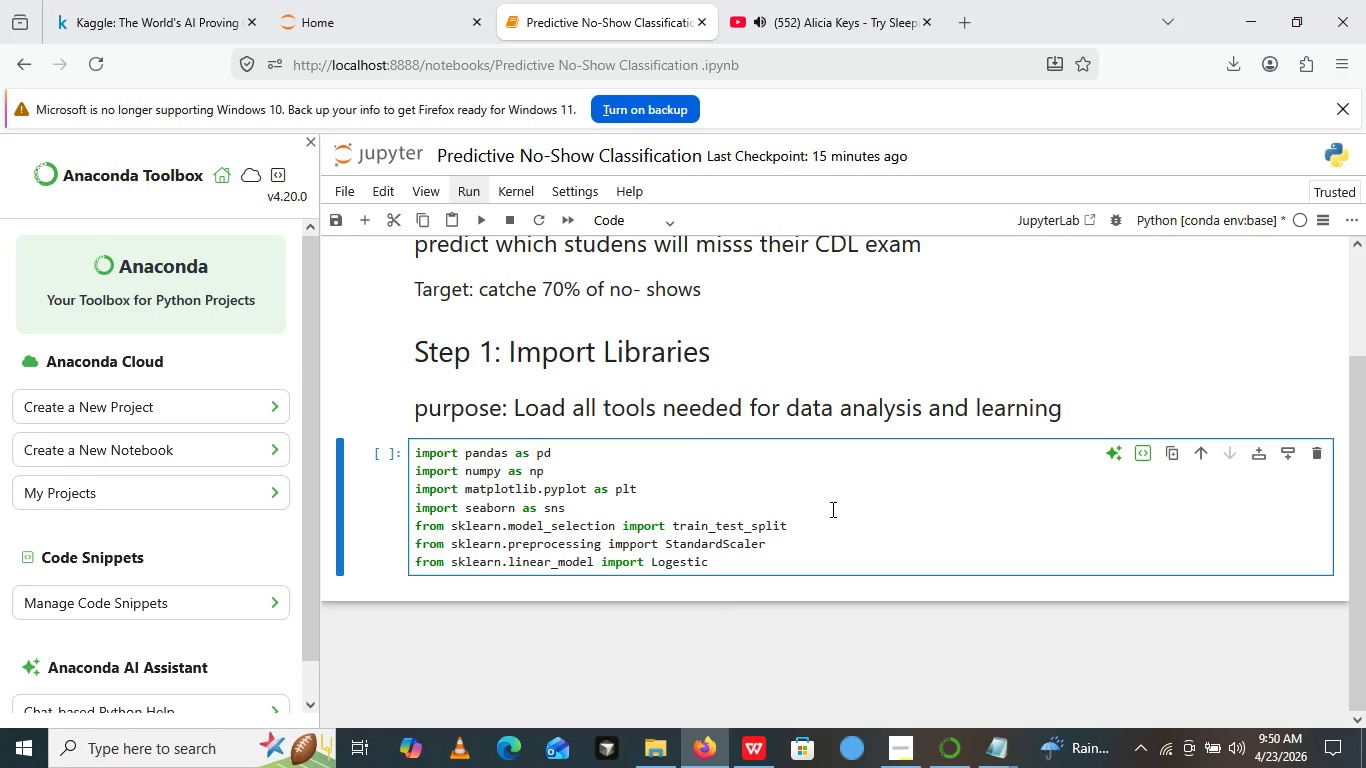 
wait(12.52)
 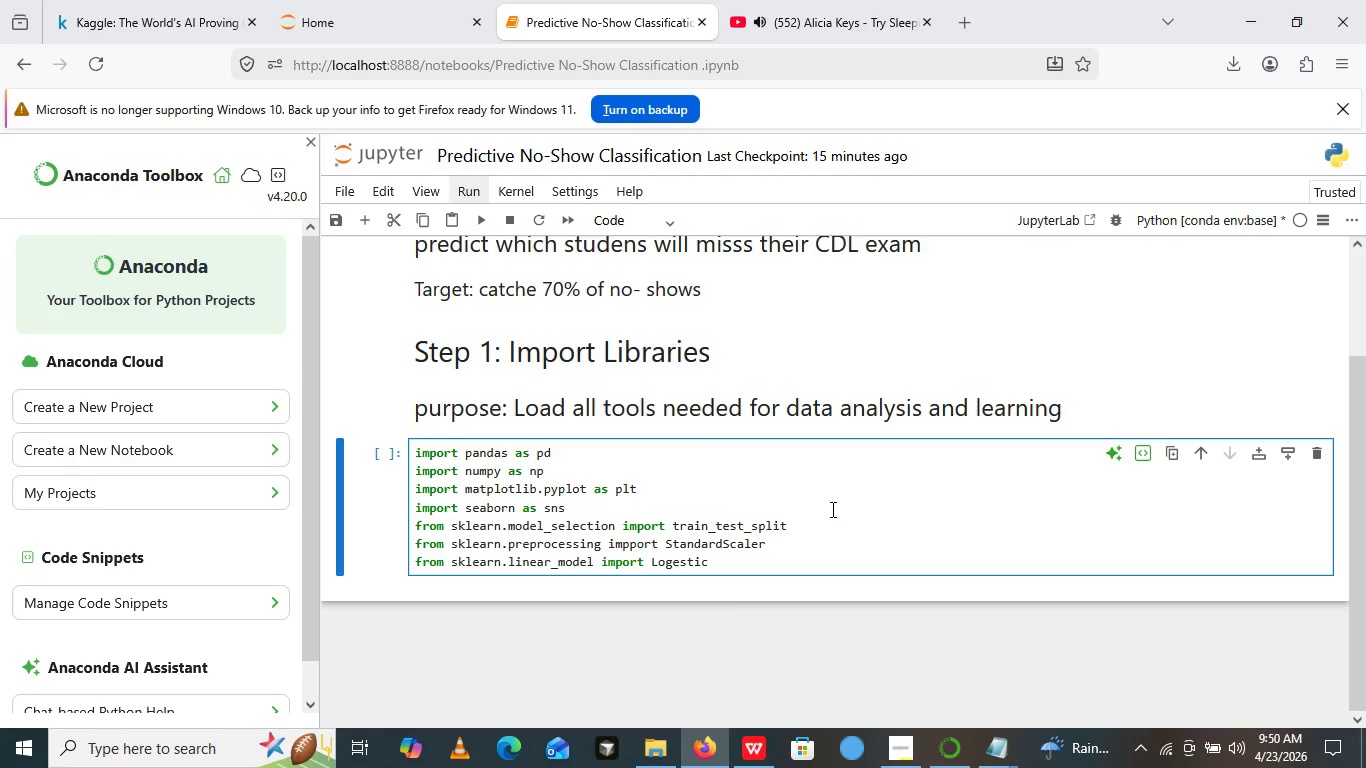 
left_click([713, 556])
 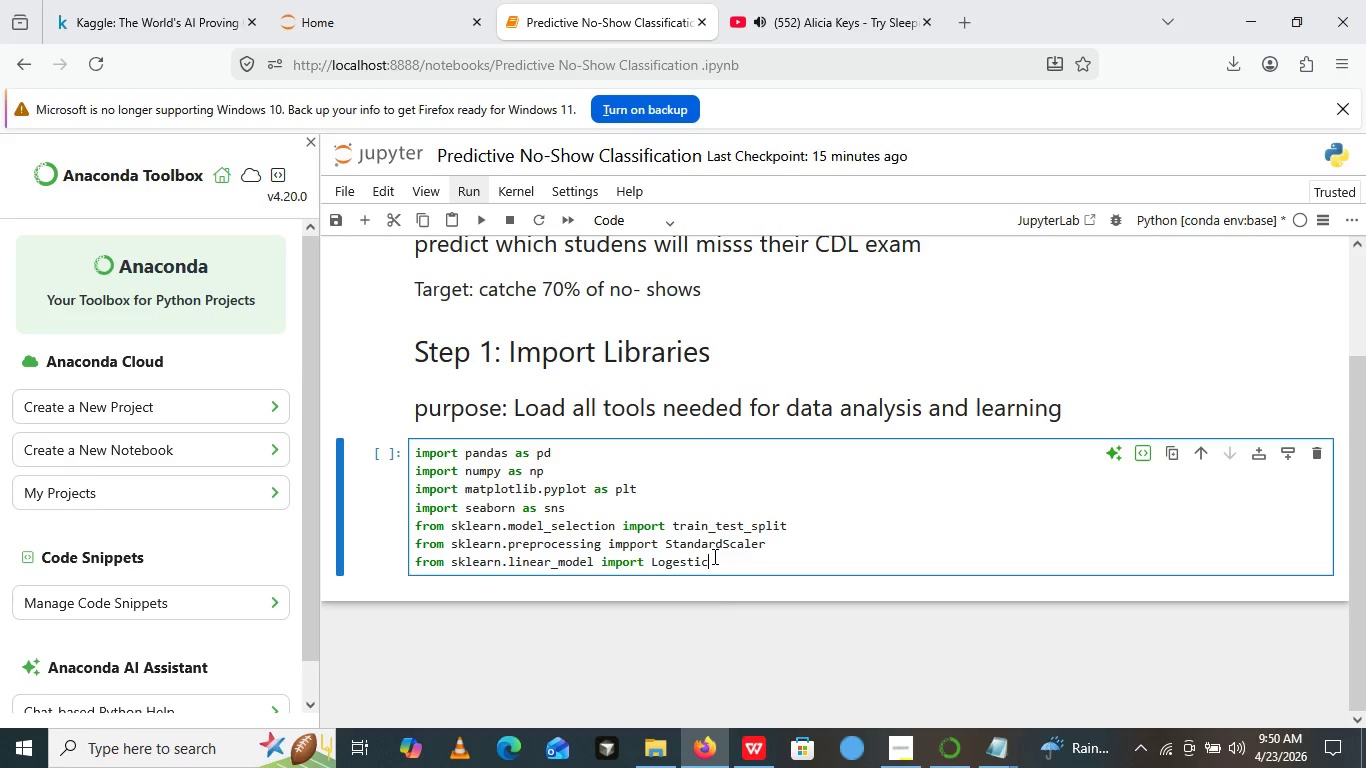 
wait(9.3)
 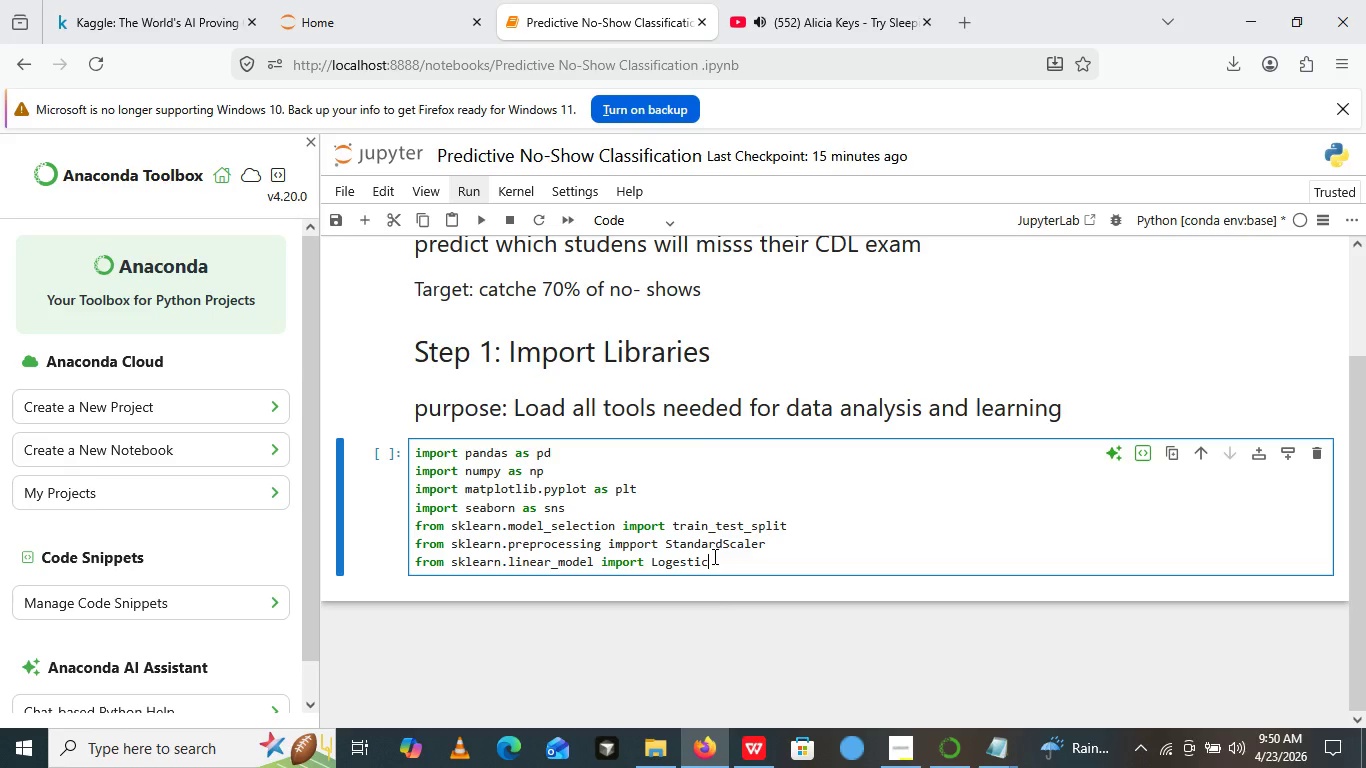 
left_click([592, 514])
 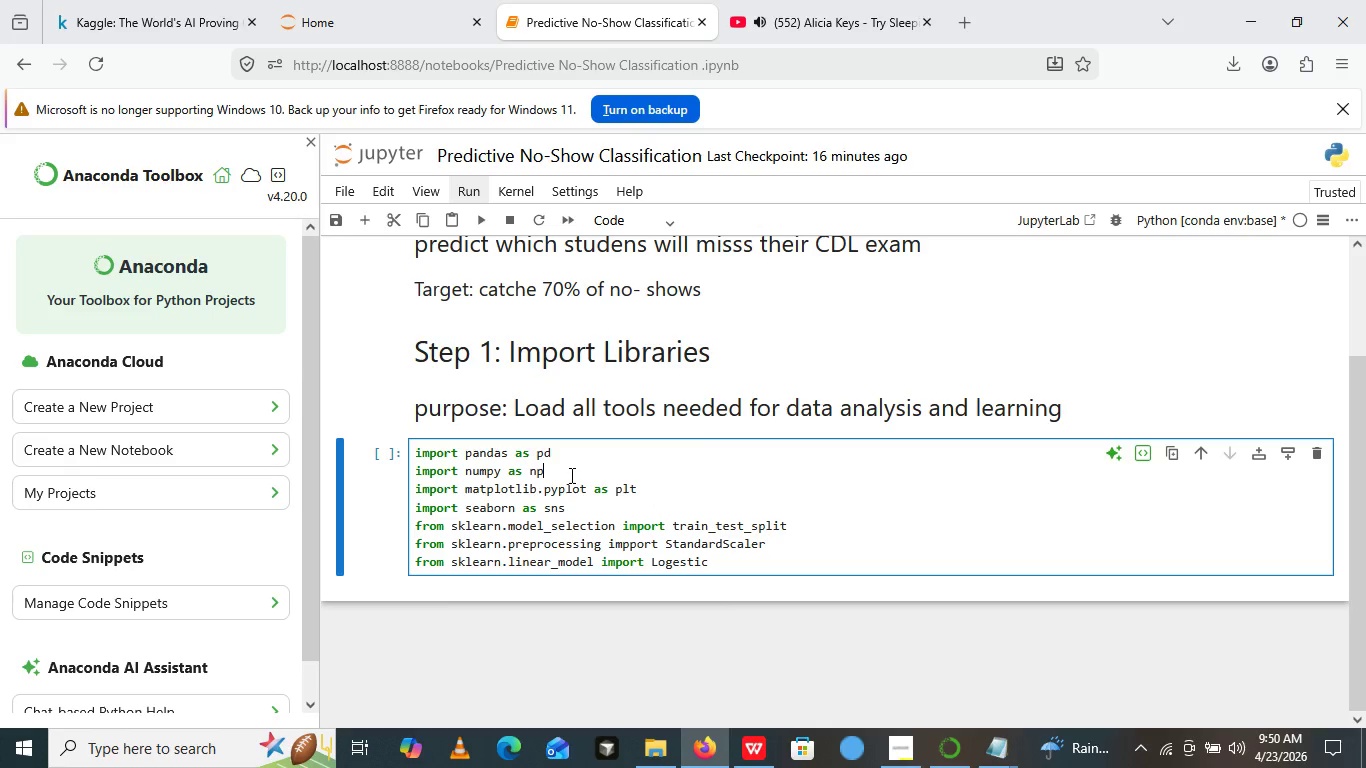 
left_click([570, 475])
 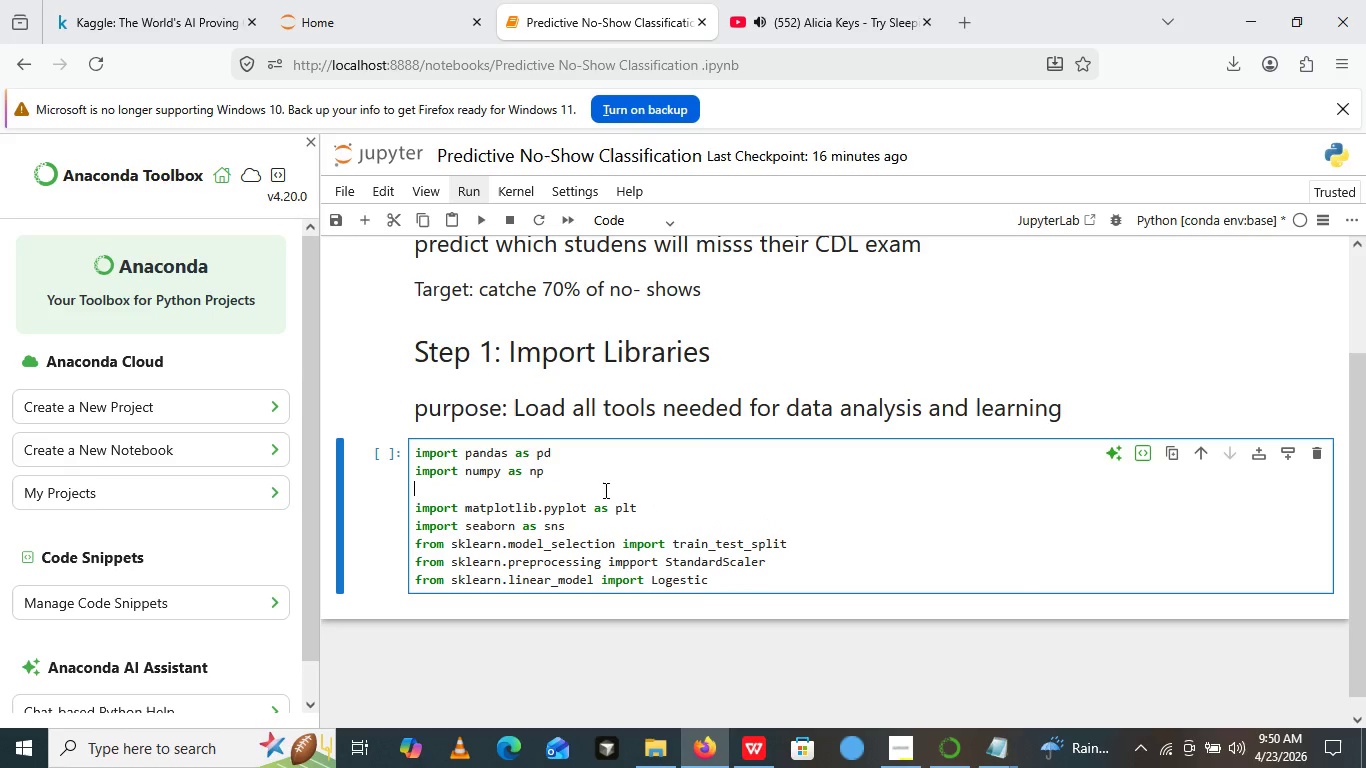 
key(Enter)
 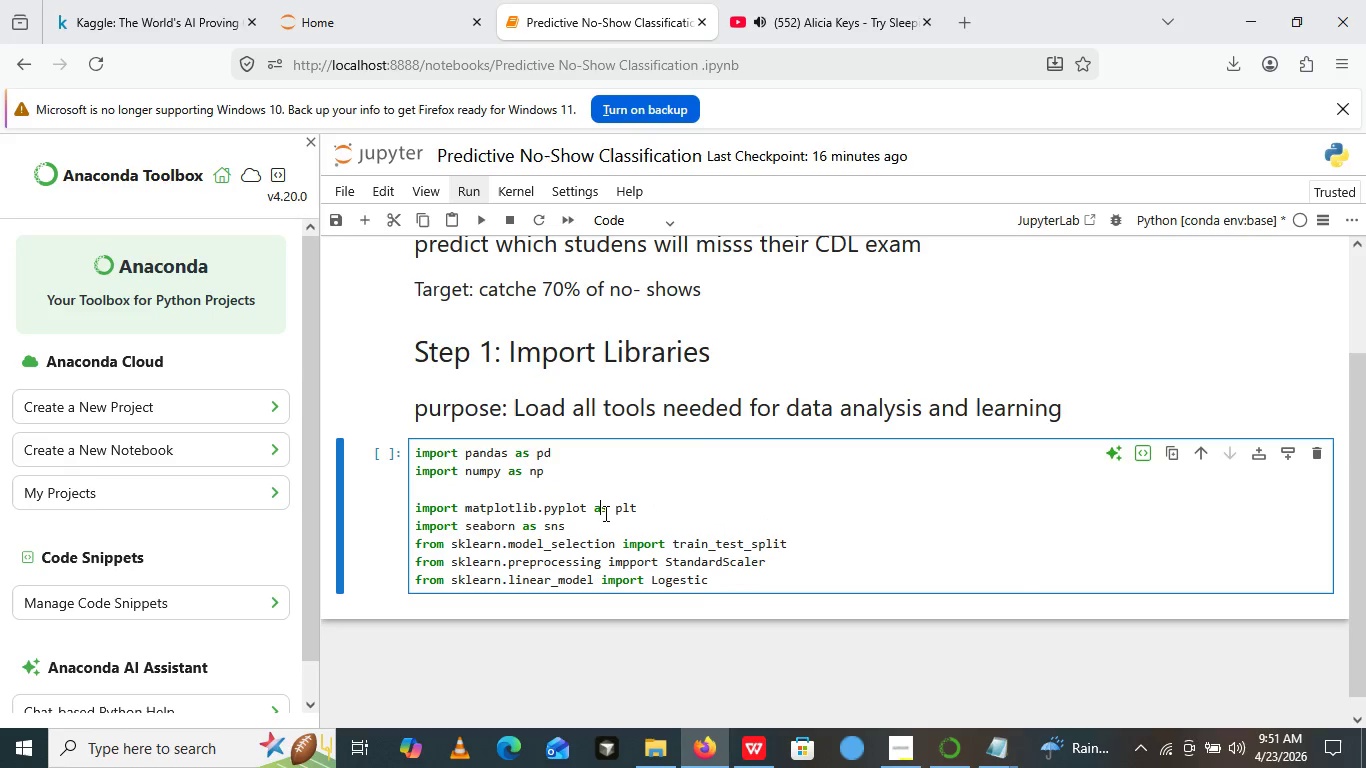 
left_click([604, 513])
 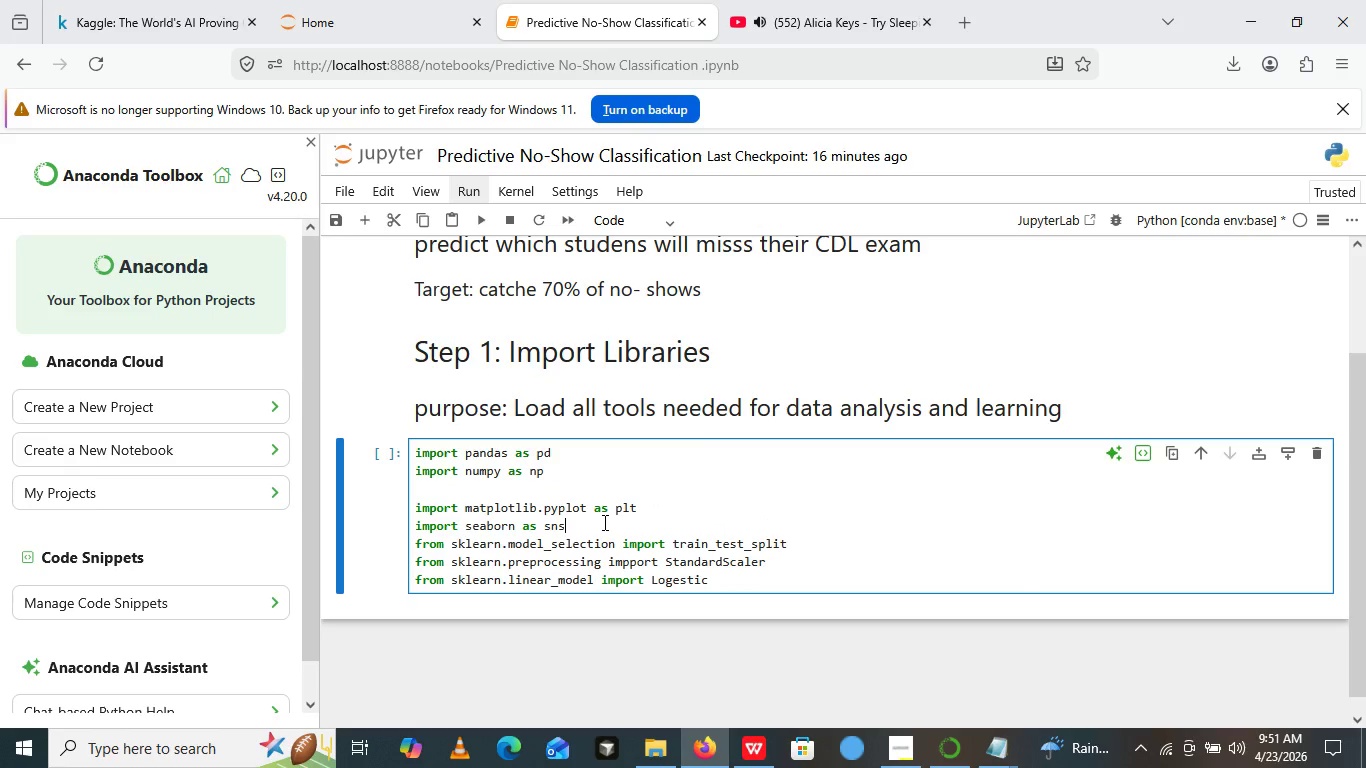 
left_click([603, 522])
 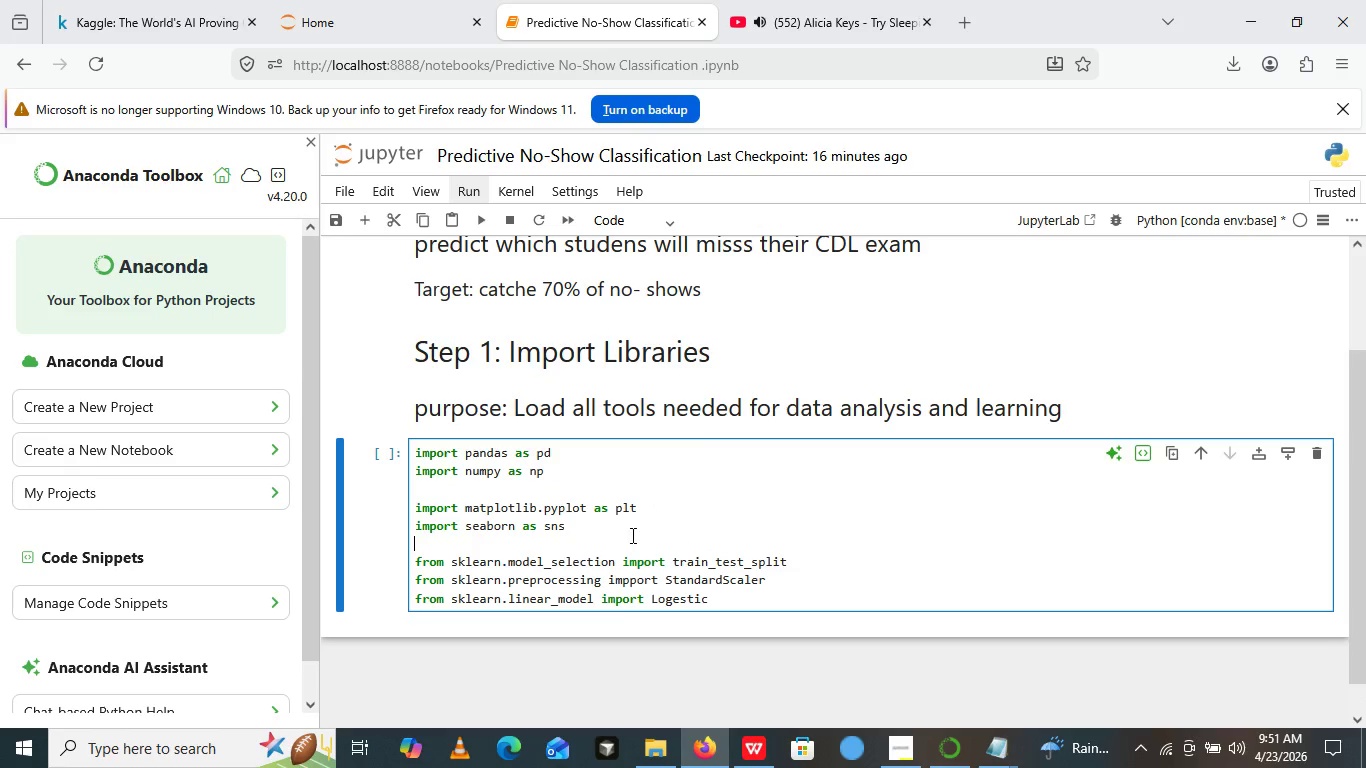 
key(Enter)
 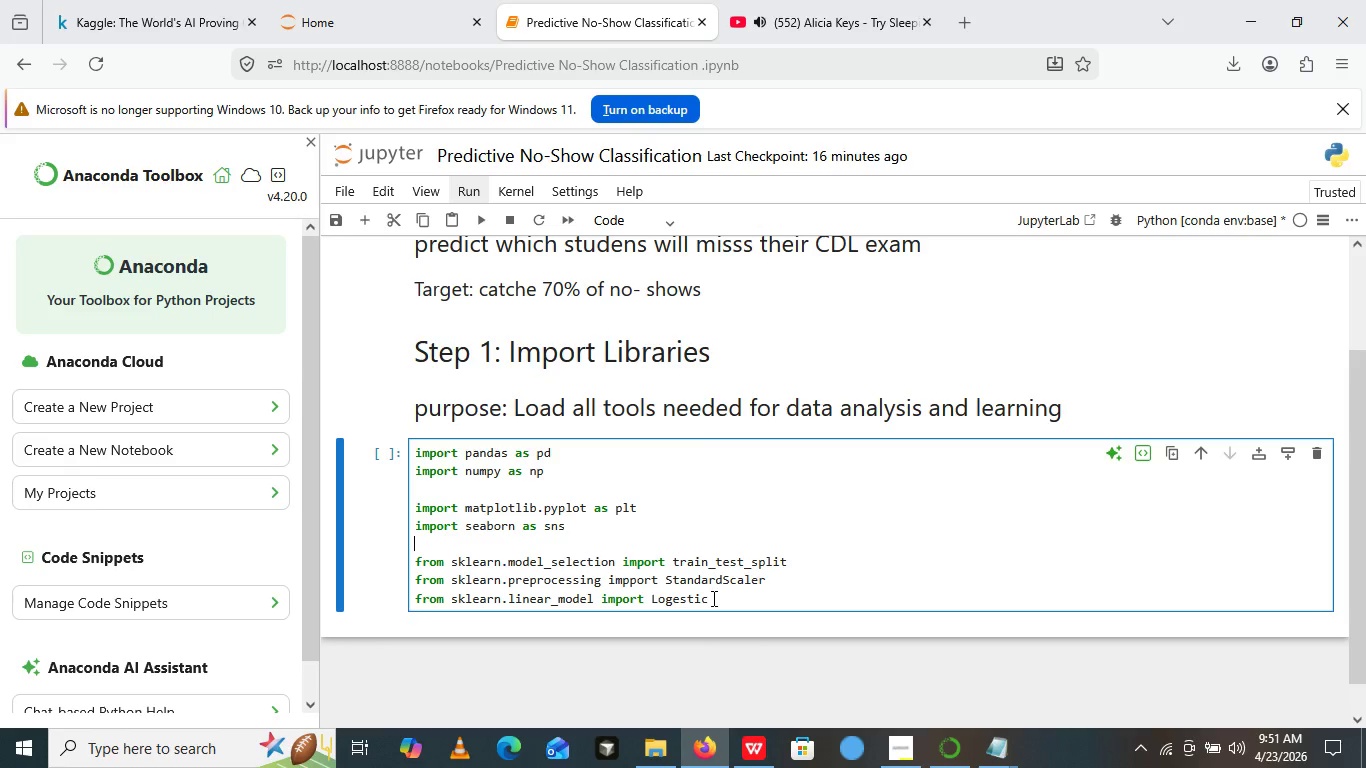 
wait(5.94)
 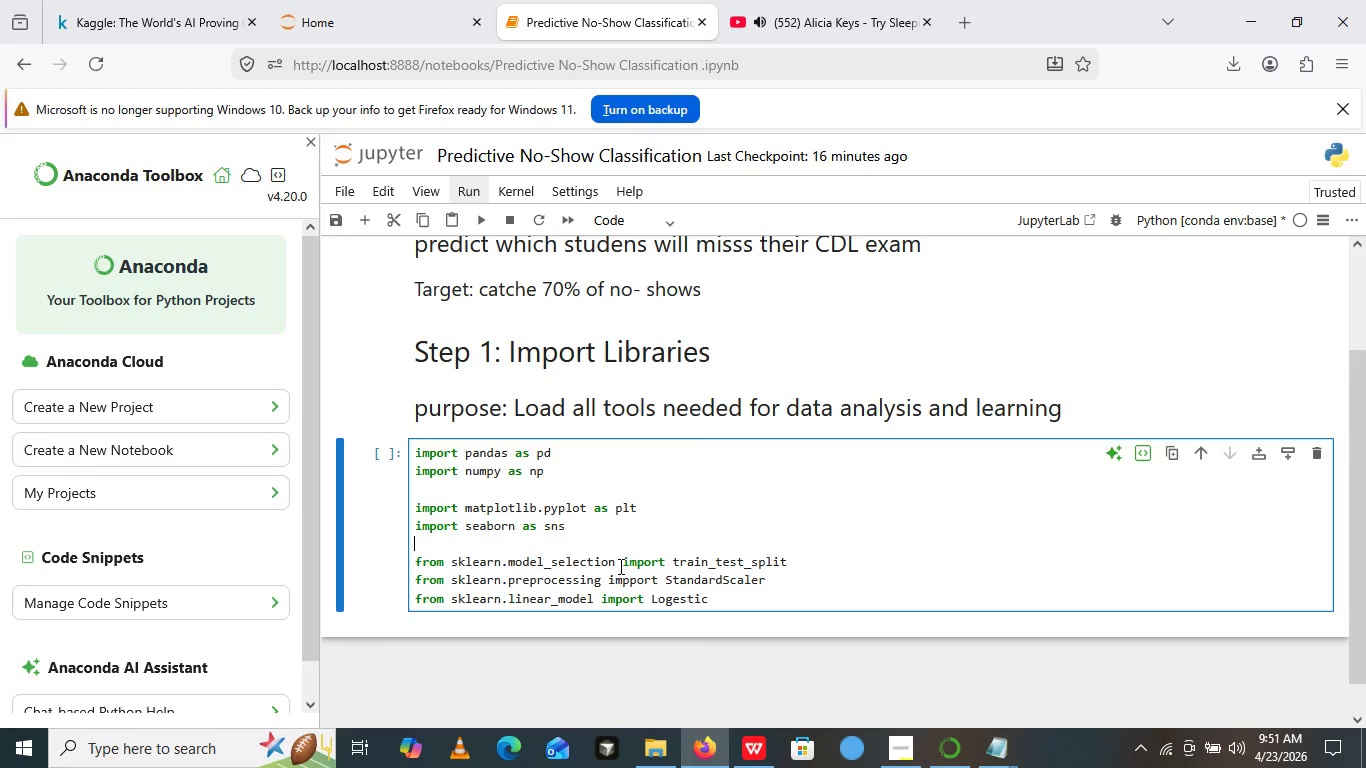 
left_click([712, 598])
 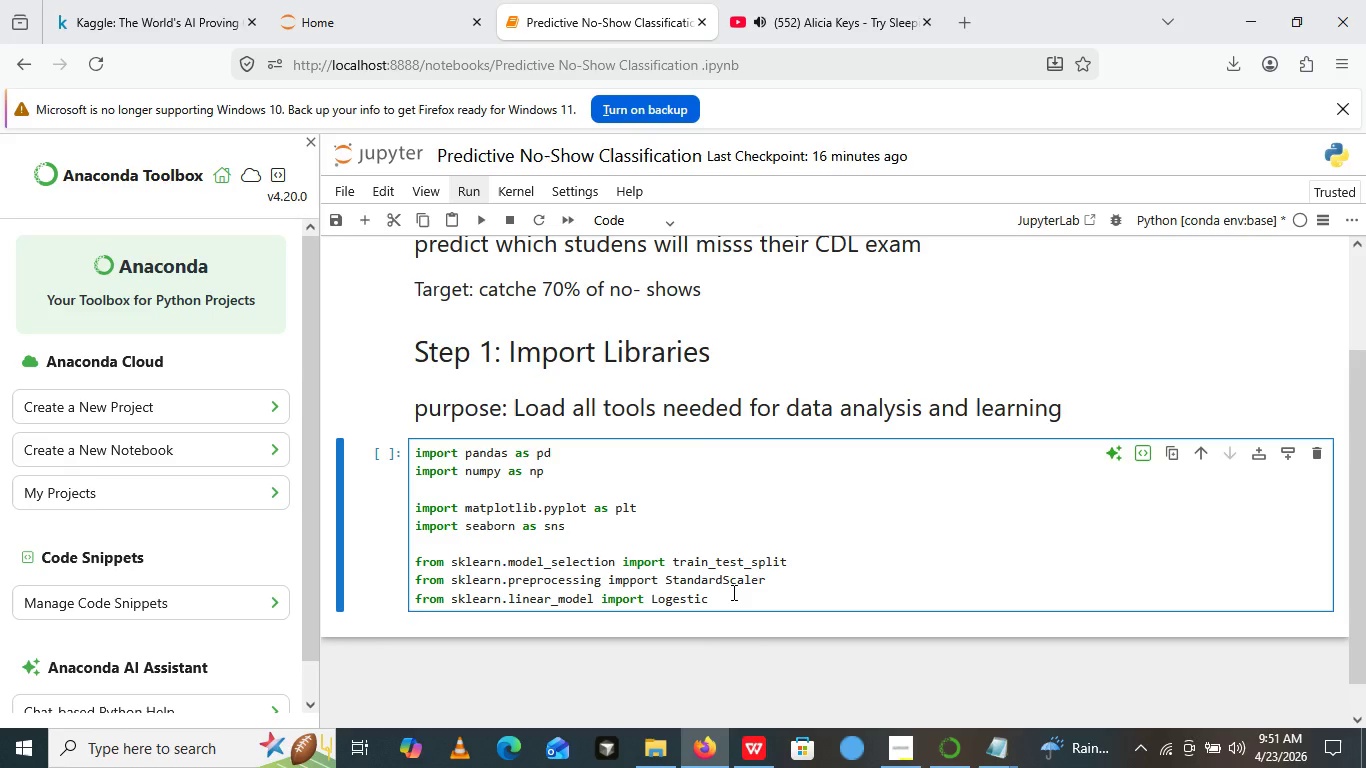 
wait(7.0)
 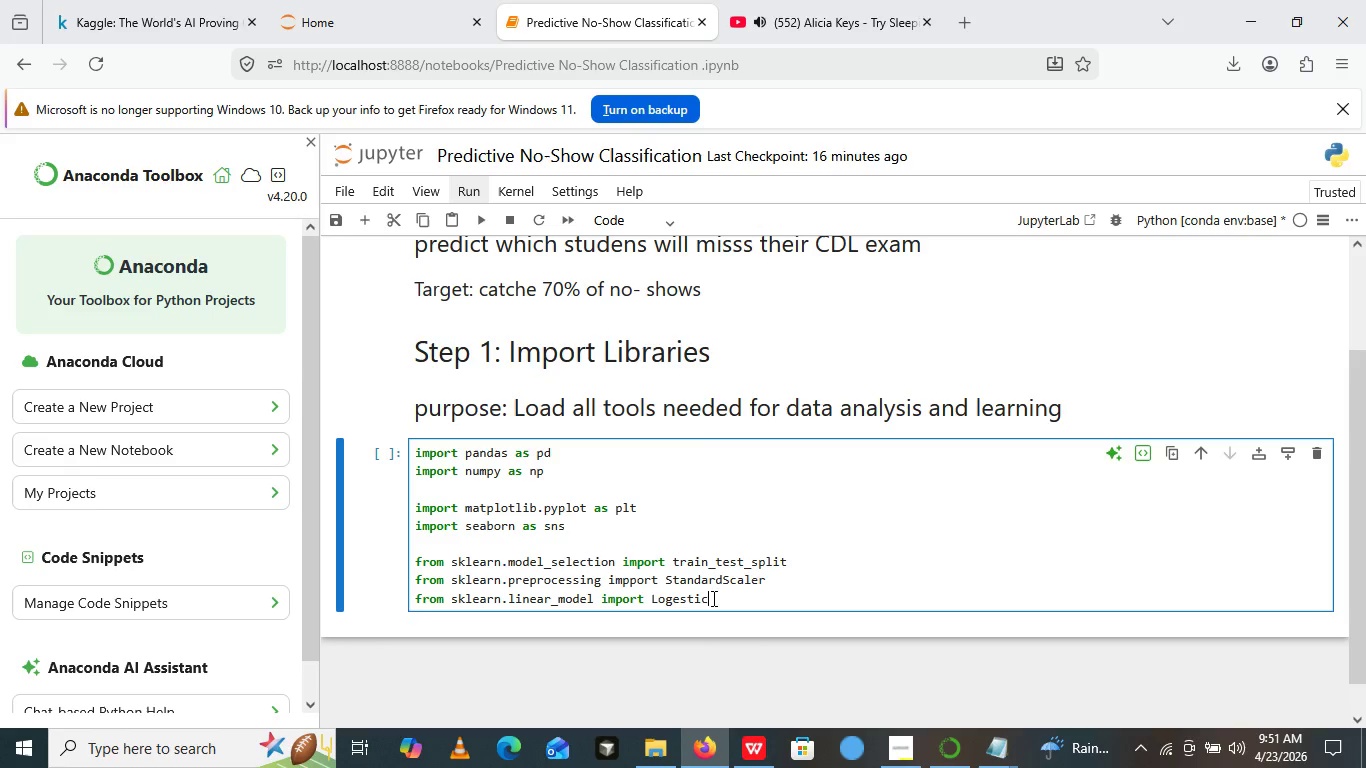 
left_click([732, 592])
 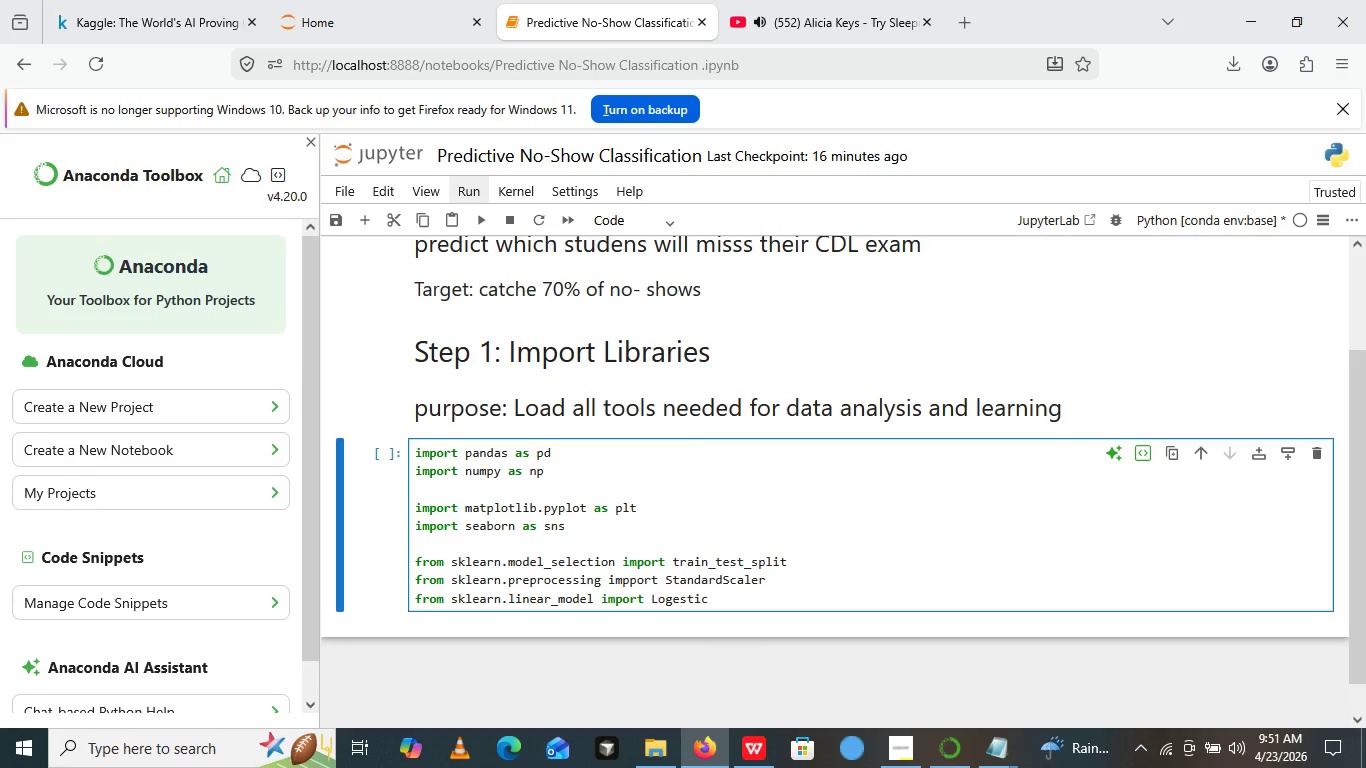 
type(Re)
 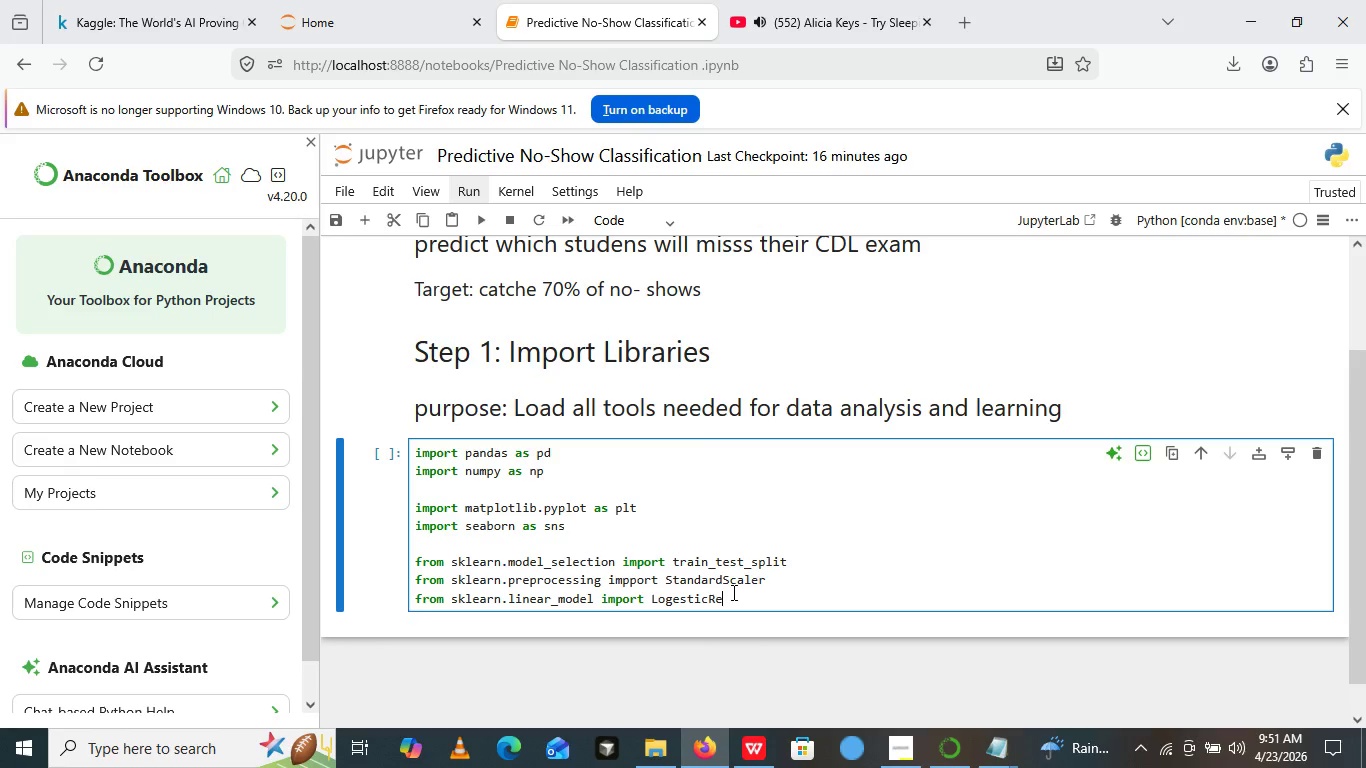 
left_click([732, 592])
 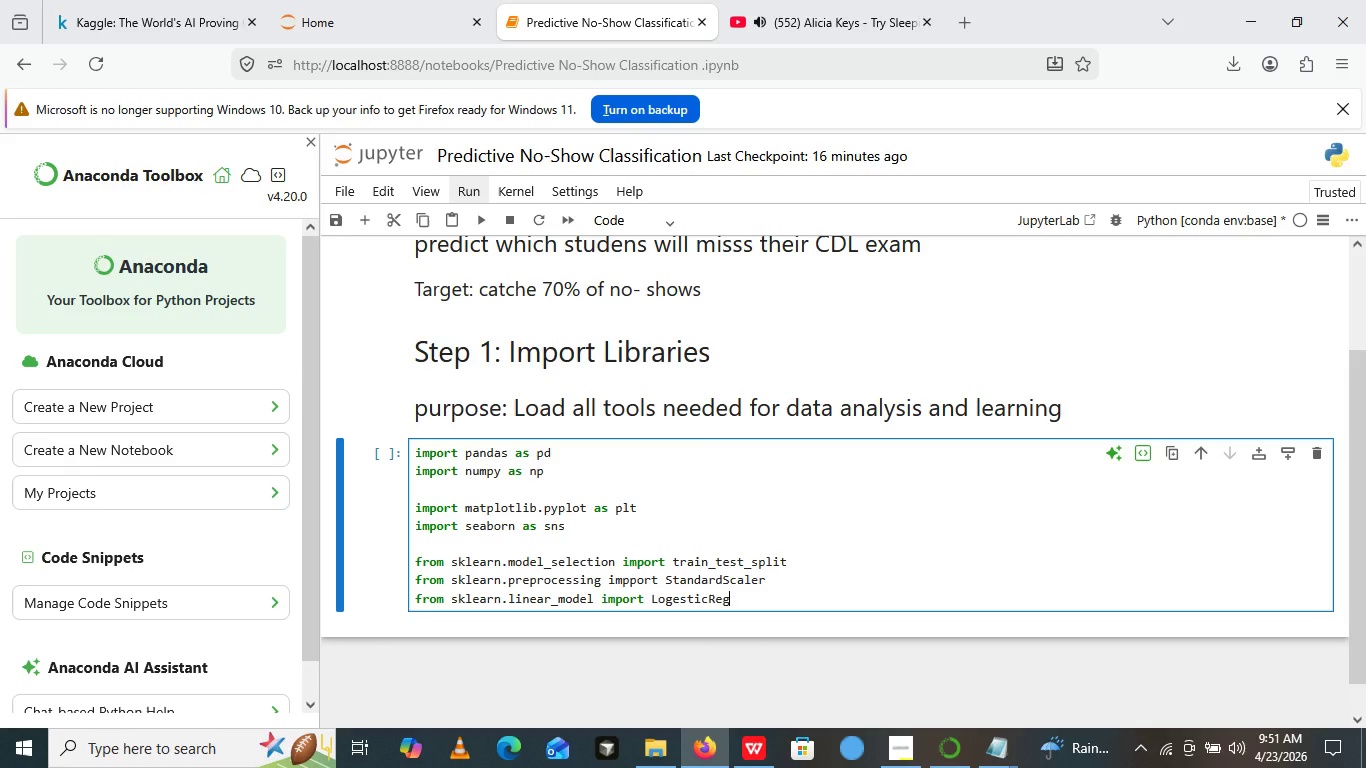 
type(gression)
 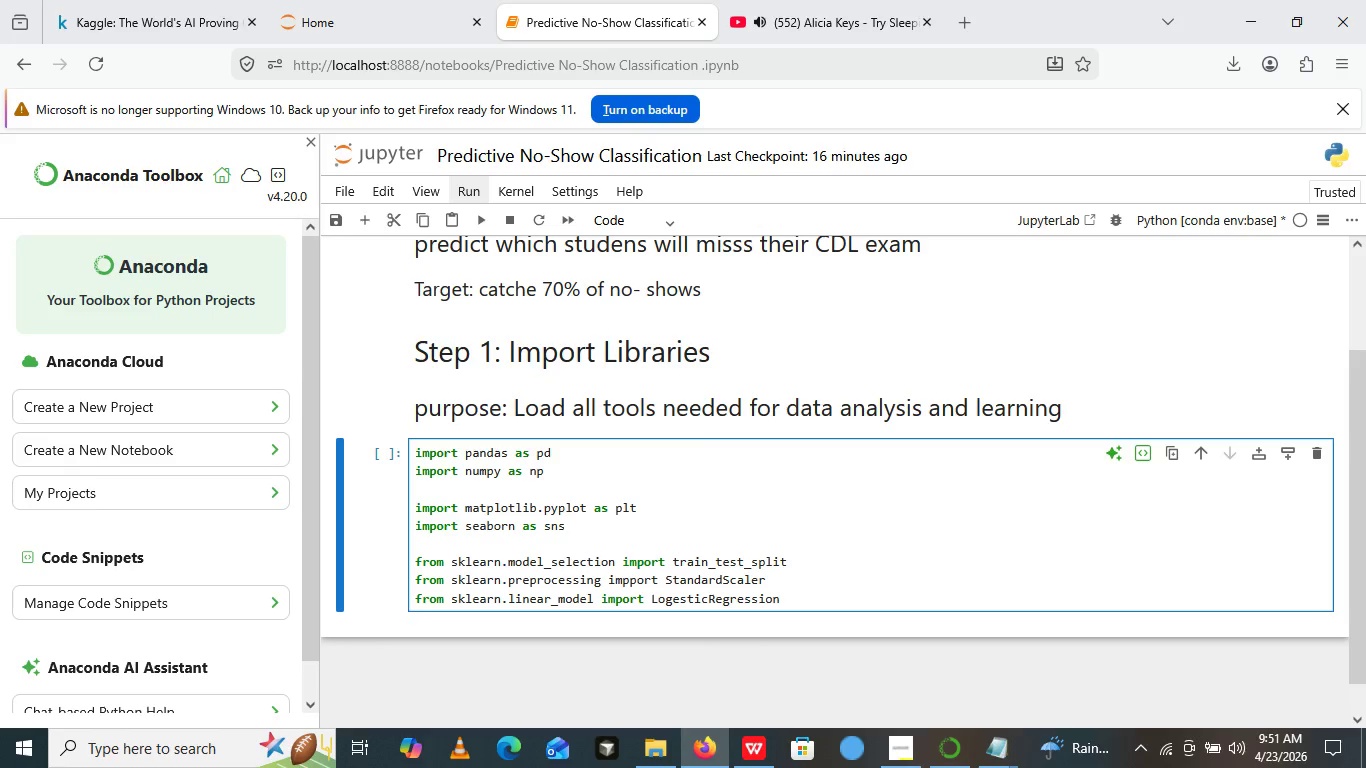 
key(Enter)
 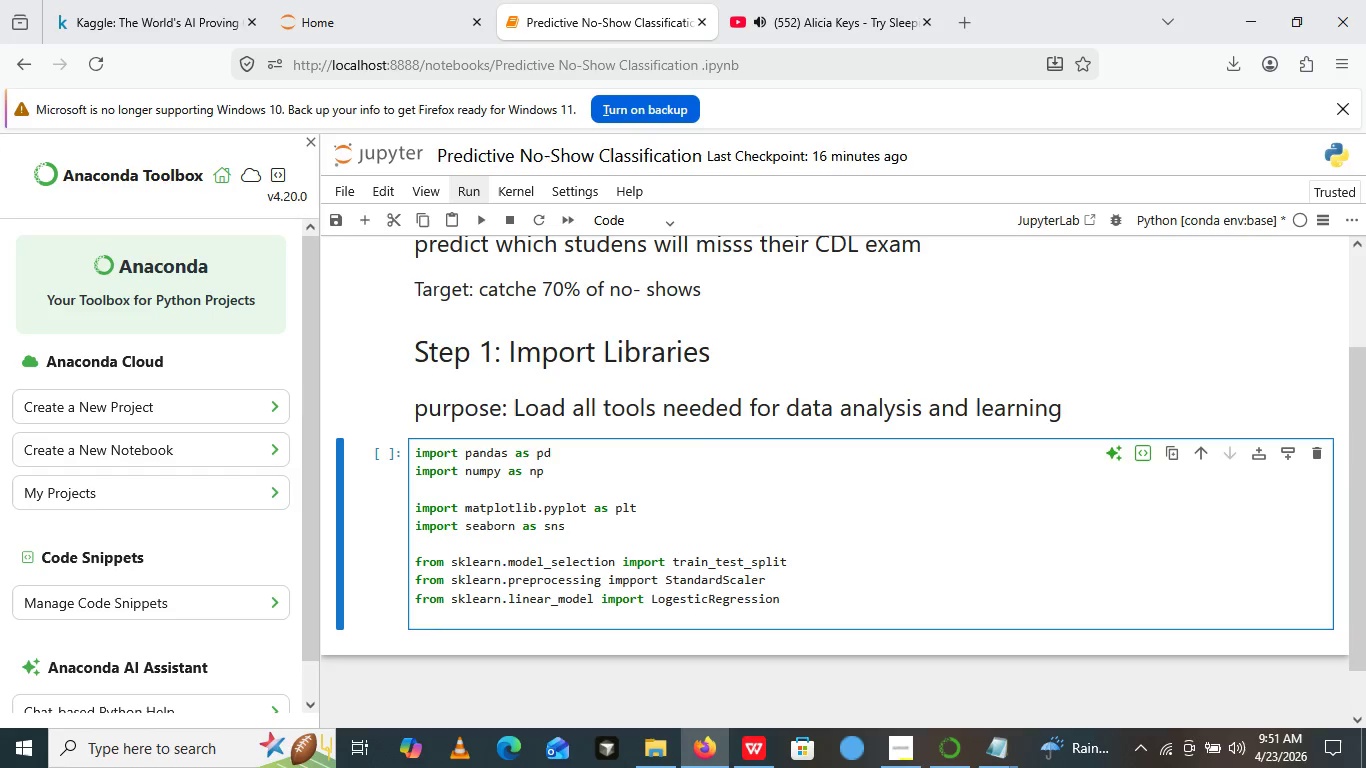 
type(from sklearn.)
 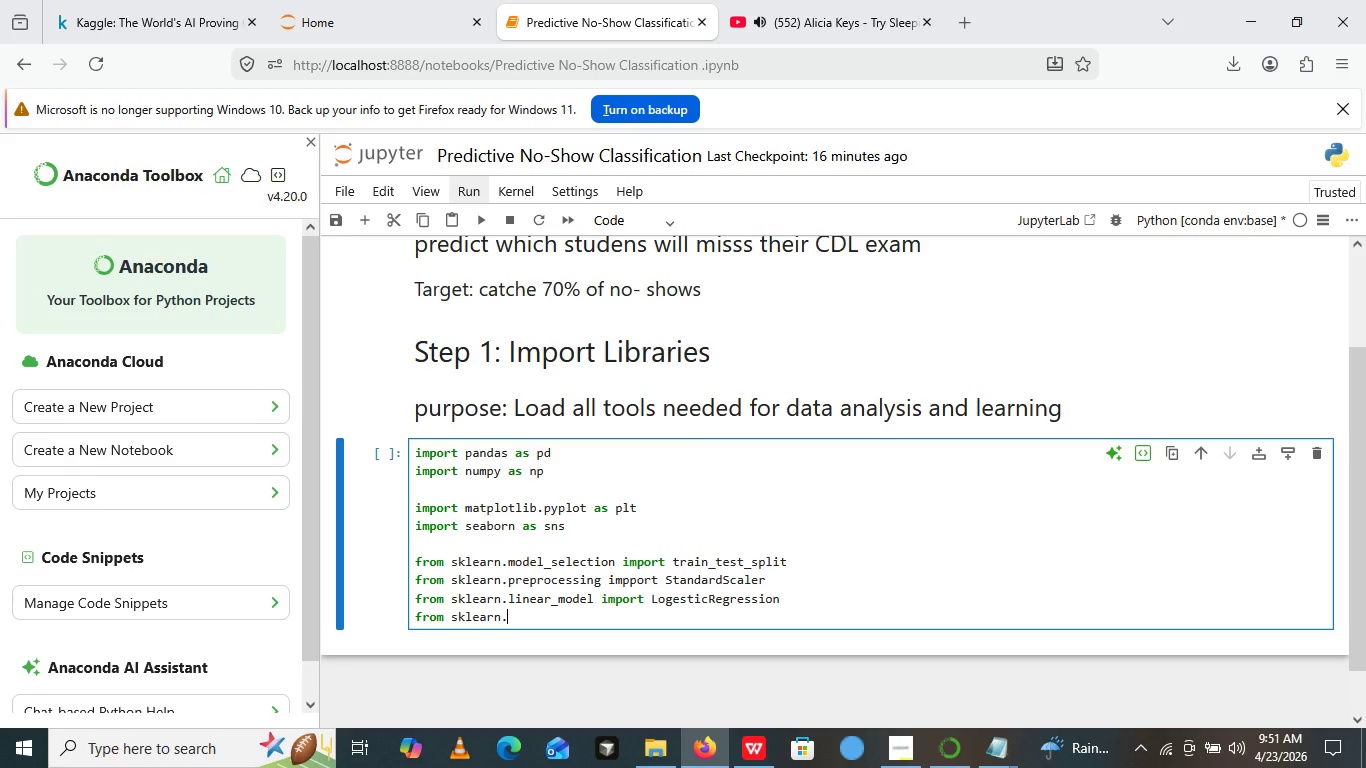 
type(line)
key(Backspace)
key(Backspace)
key(Backspace)
key(Backspace)
type(ar_moel)
key(Backspace)
key(Backspace)
type(del import )
 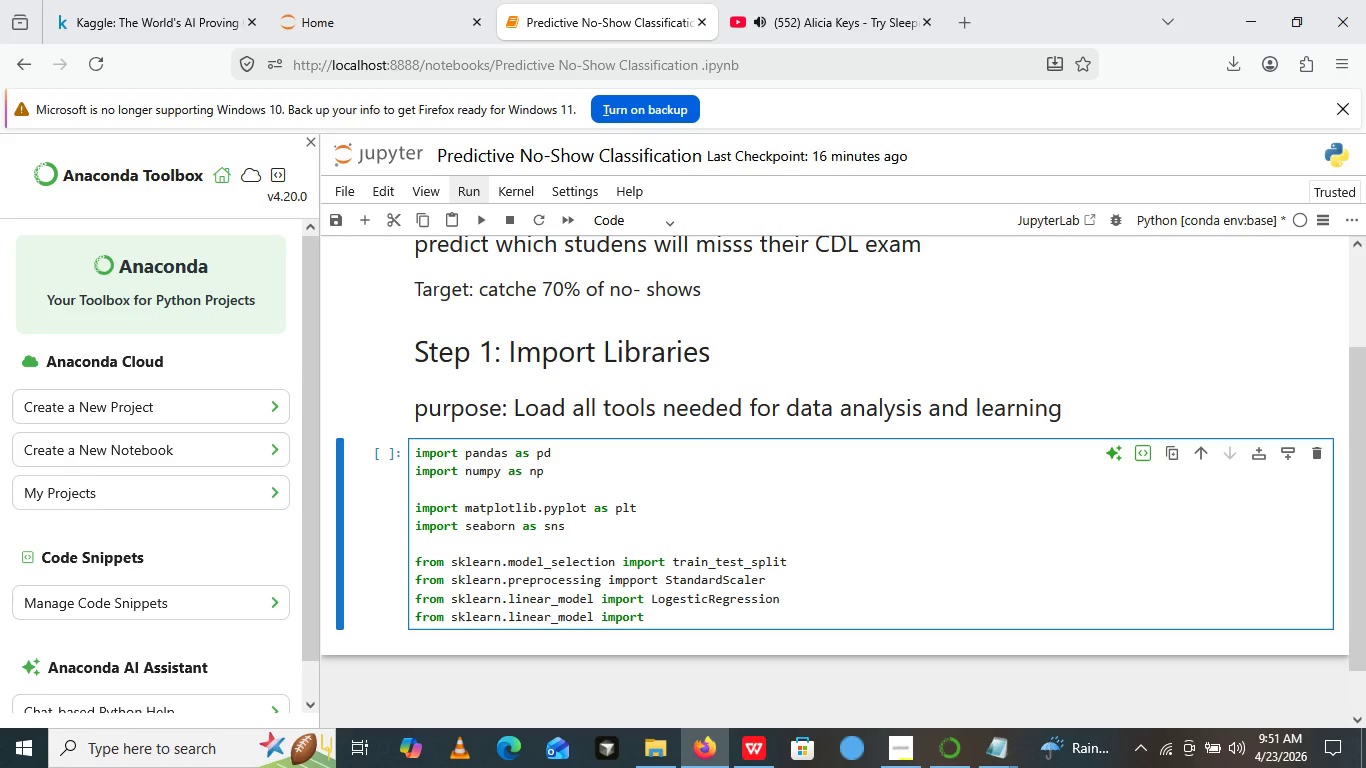 
type(LOgist)
 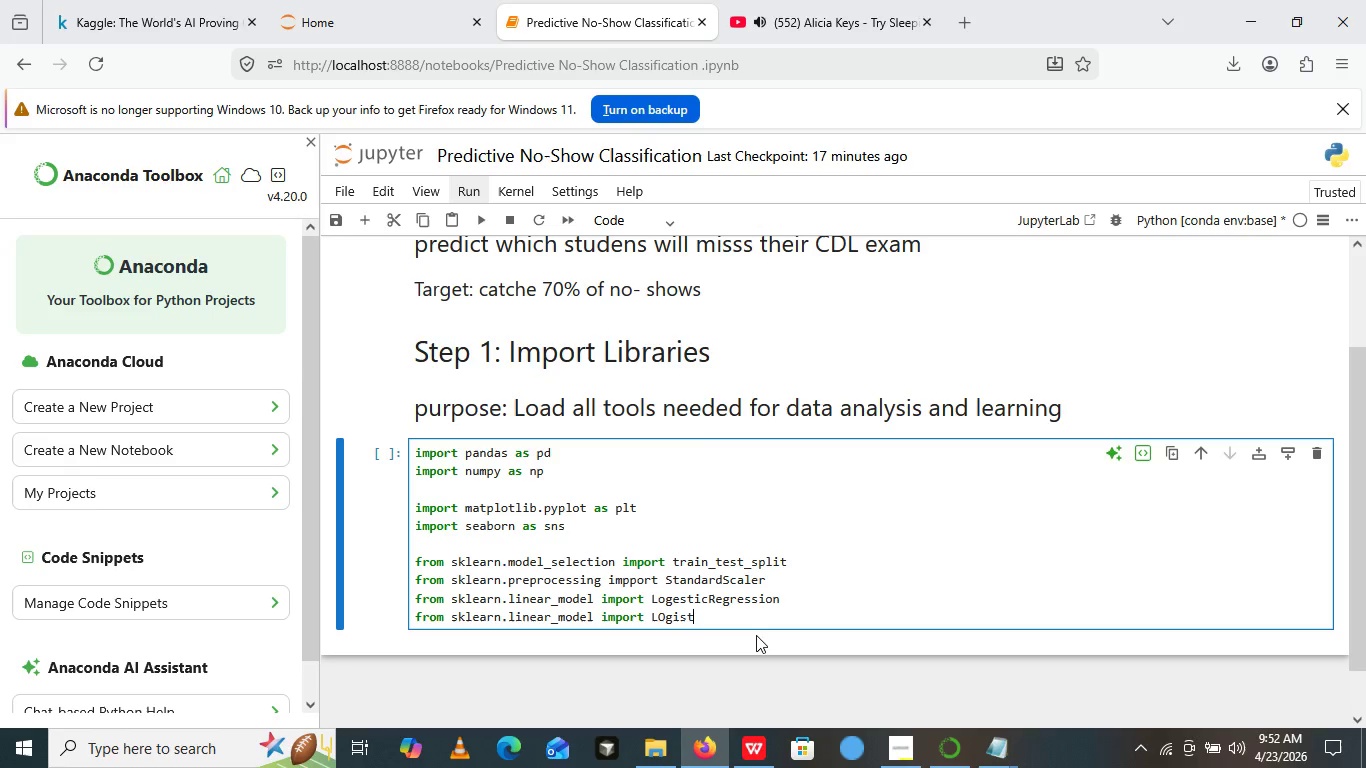 
type(icRe)
 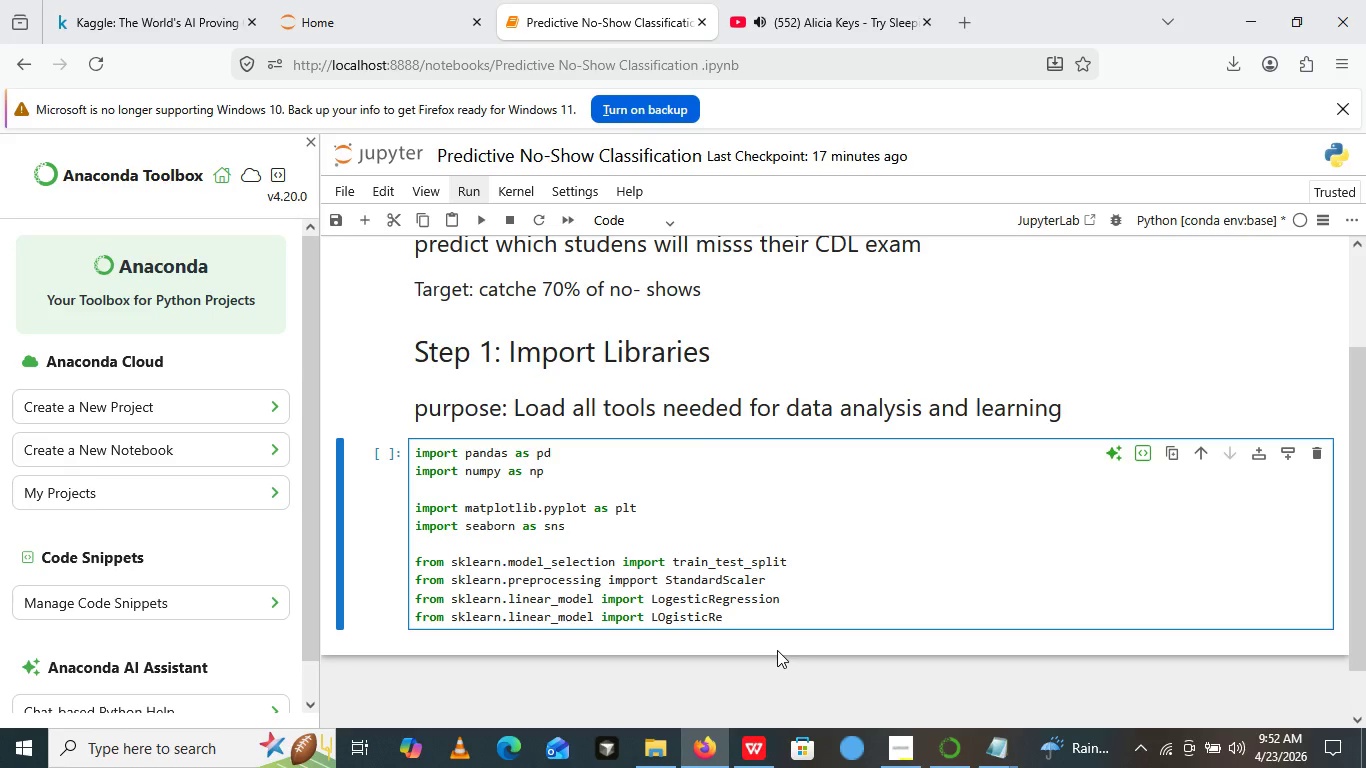 
type(gression)
 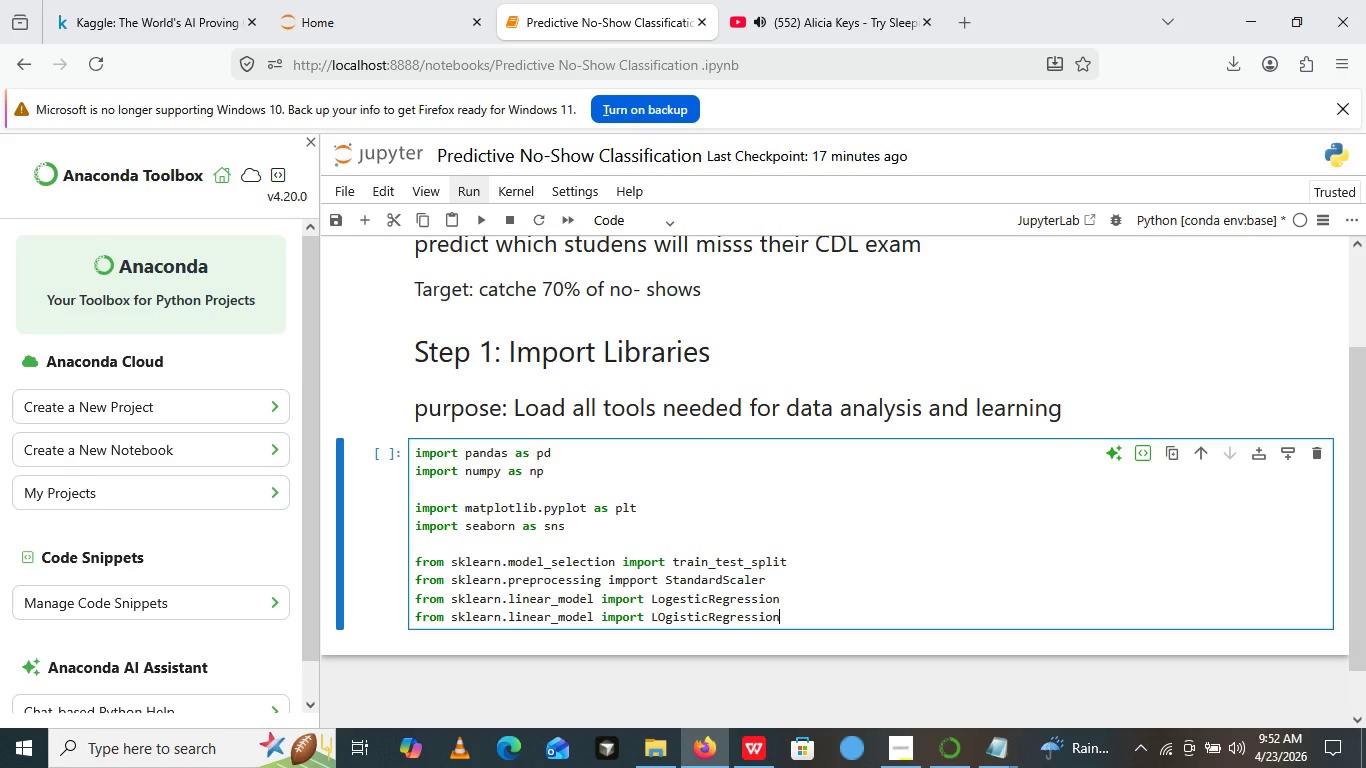 
wait(8.56)
 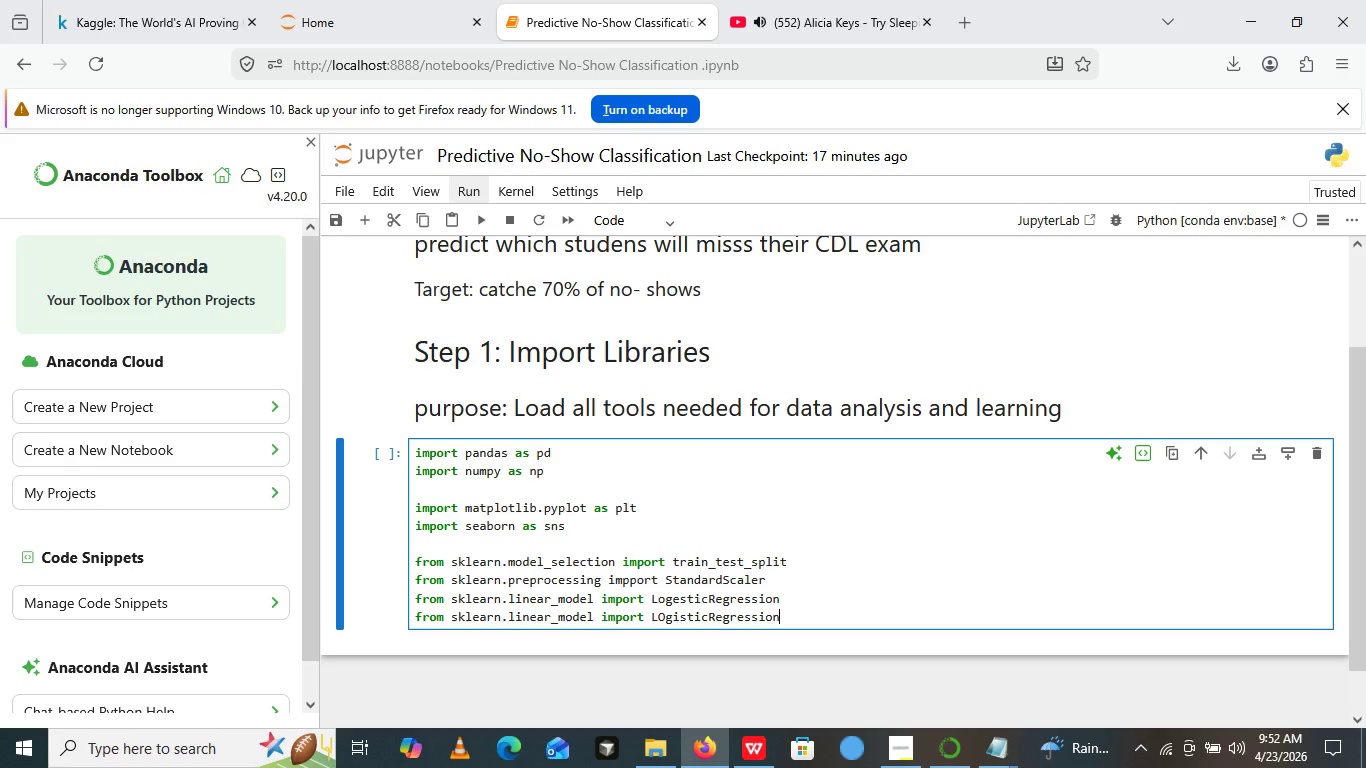 
key(Backspace)
key(Backspace)
key(Backspace)
key(Backspace)
key(Backspace)
key(Backspace)
key(Backspace)
key(Backspace)
key(Backspace)
key(Backspace)
key(Backspace)
key(Backspace)
key(Backspace)
key(Backspace)
key(Backspace)
type(random)
 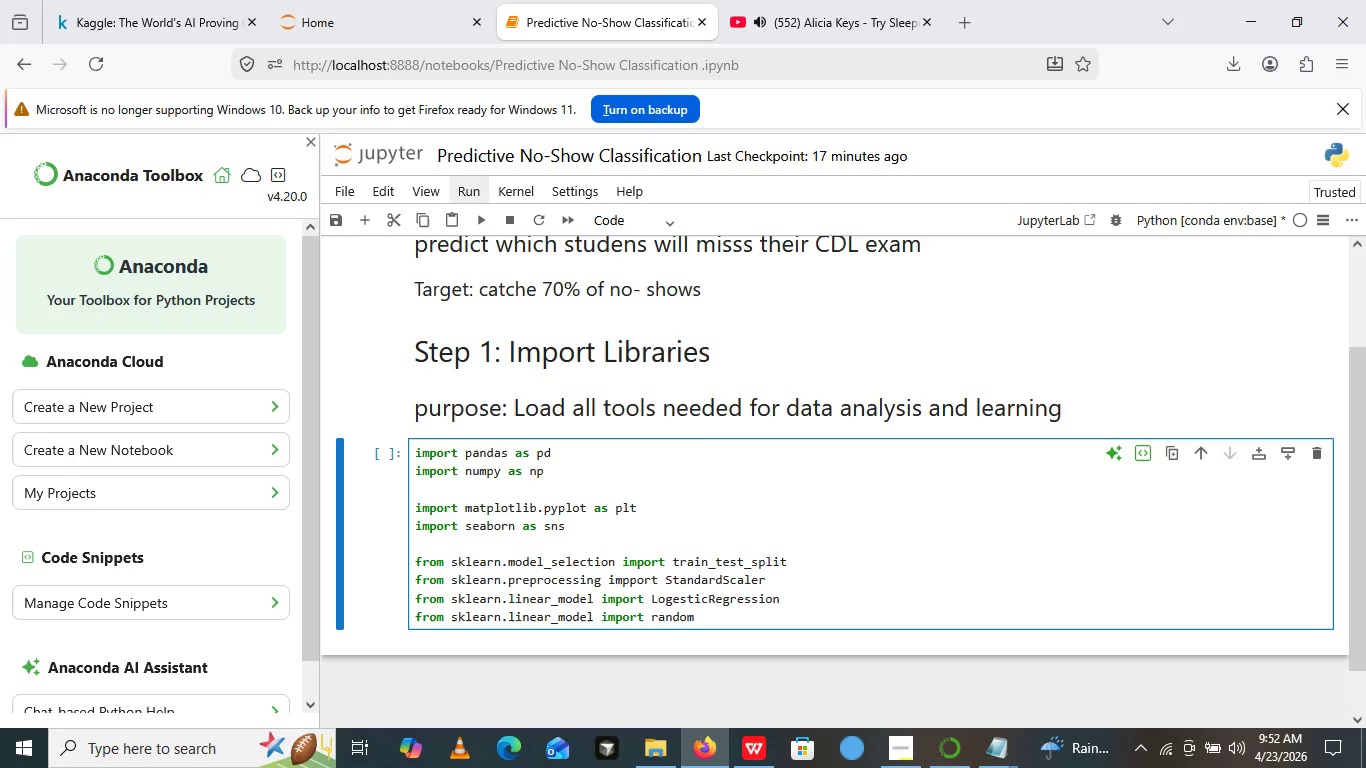 
wait(5.03)
 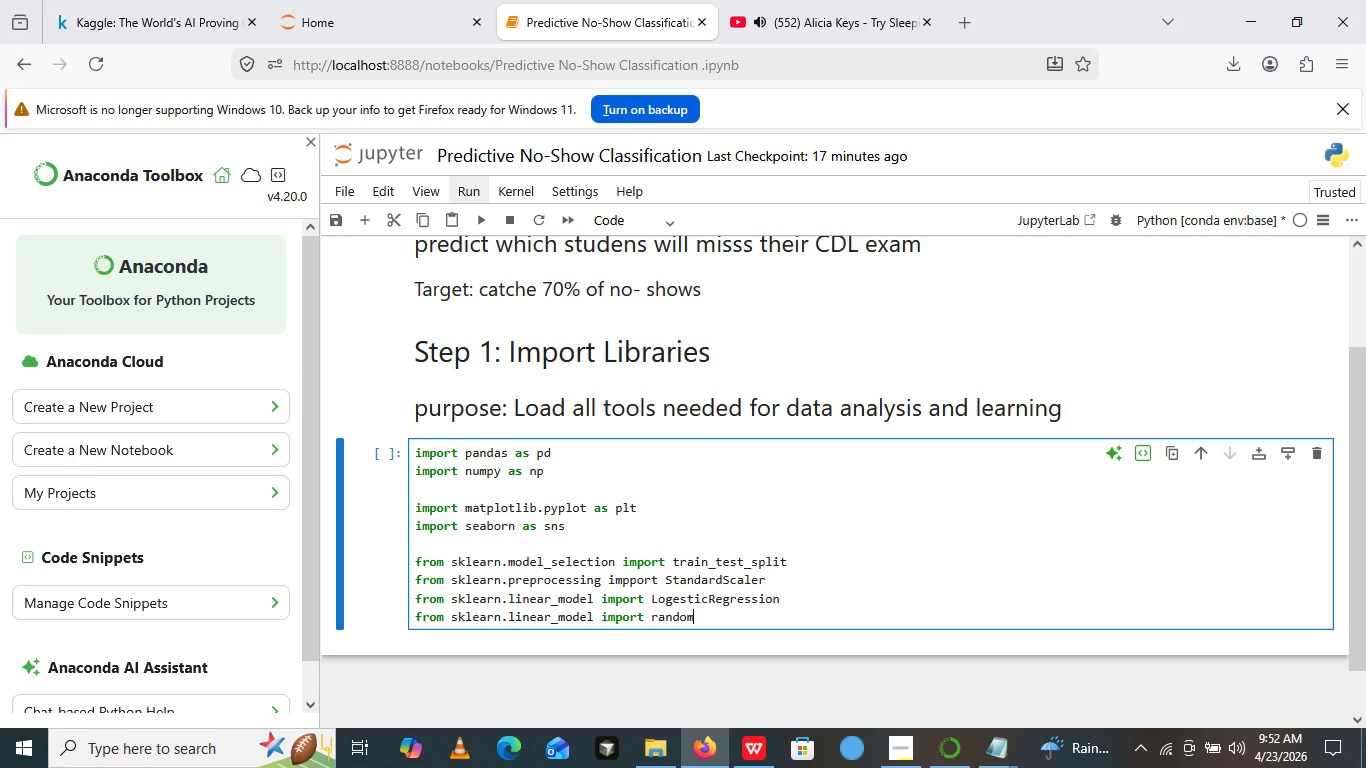 
key(ArrowLeft)
 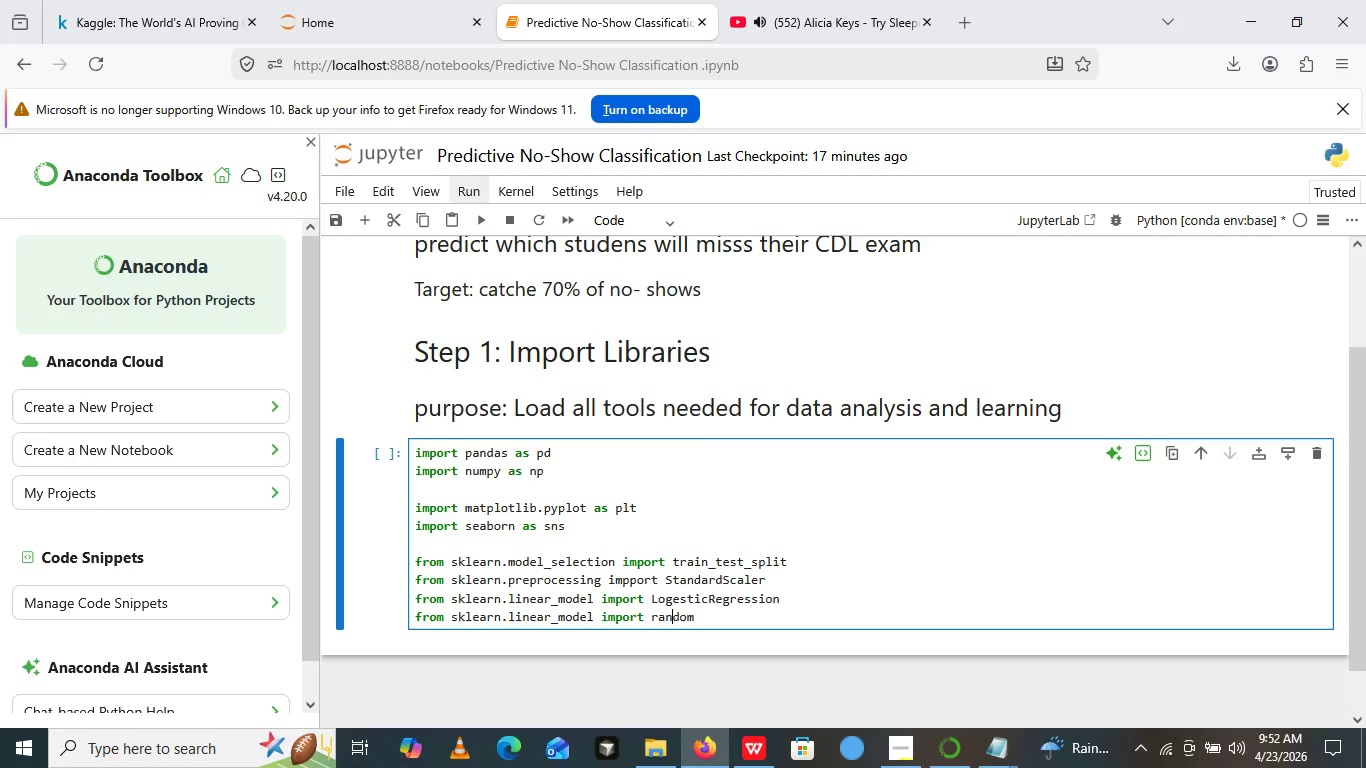 
key(ArrowLeft)
 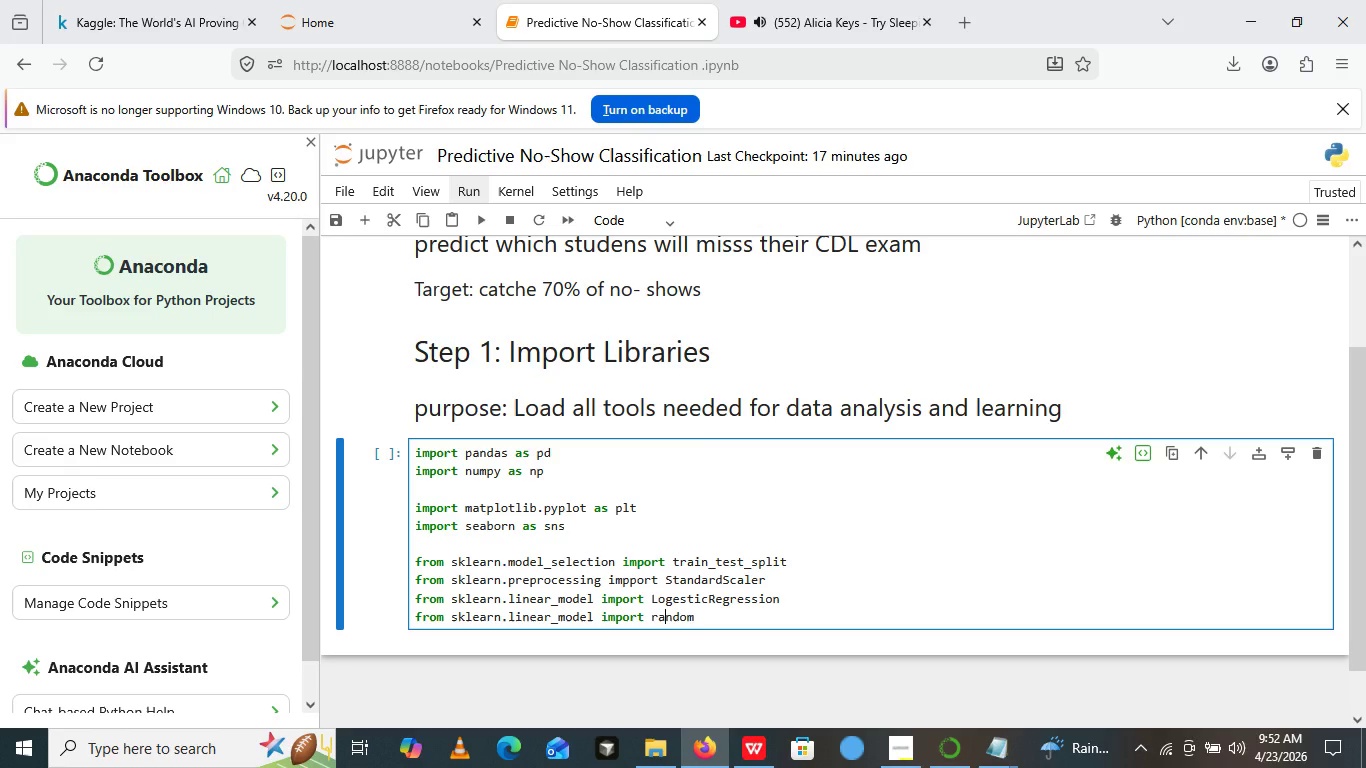 
key(ArrowLeft)
 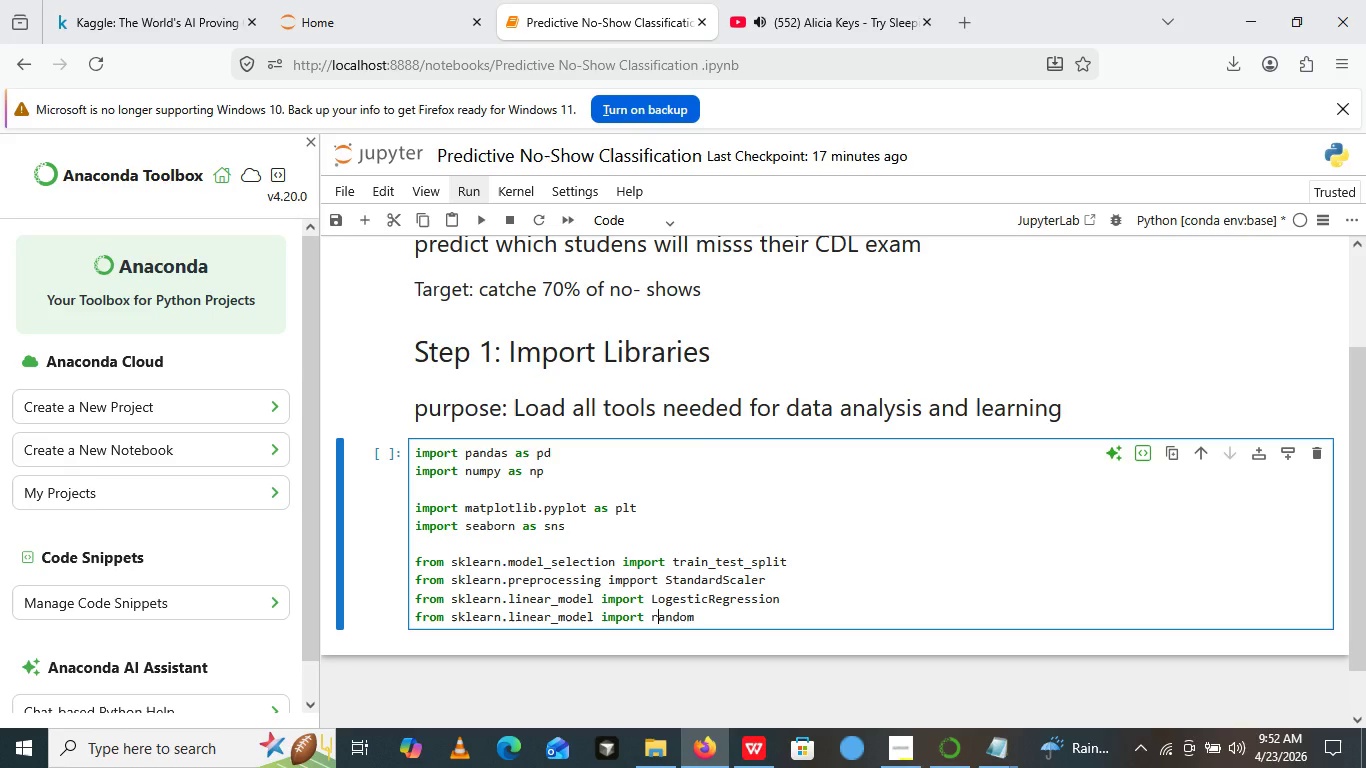 
key(ArrowLeft)
 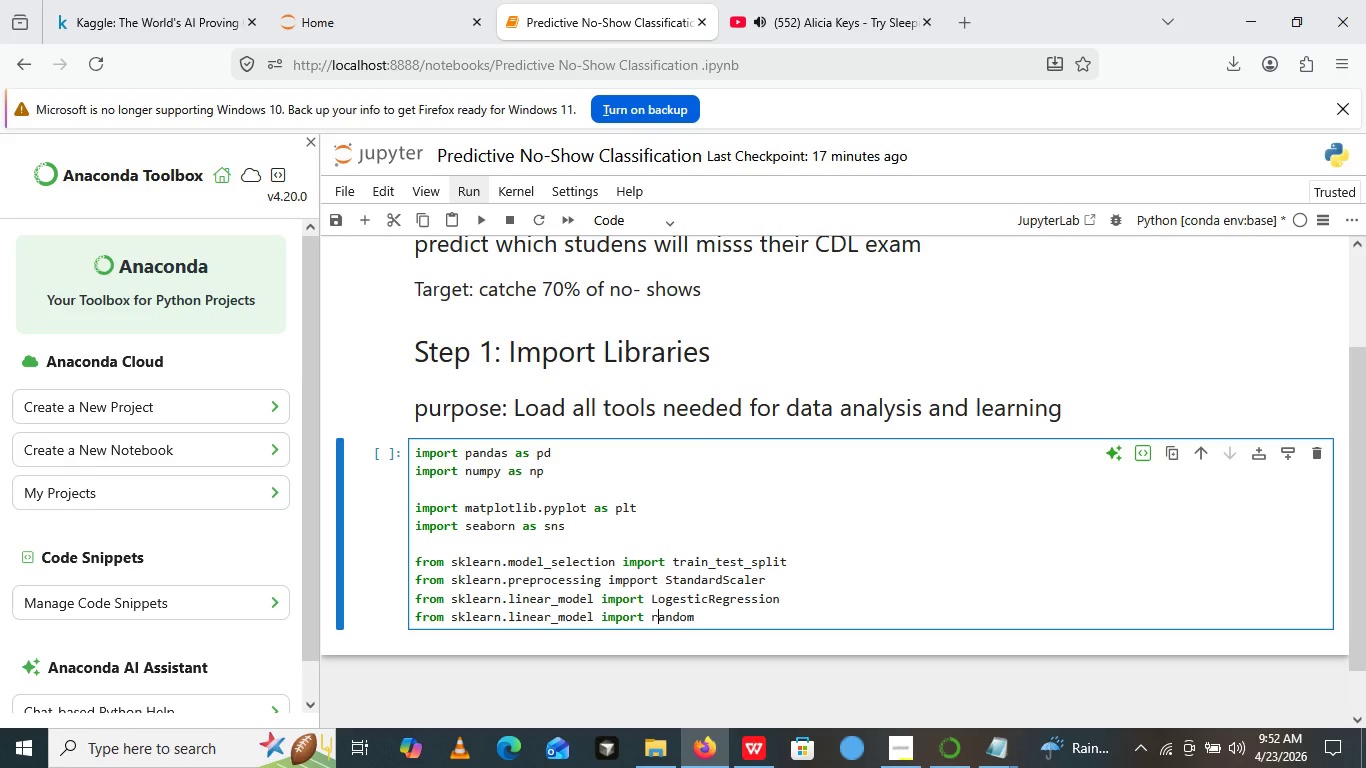 
key(ArrowLeft)
 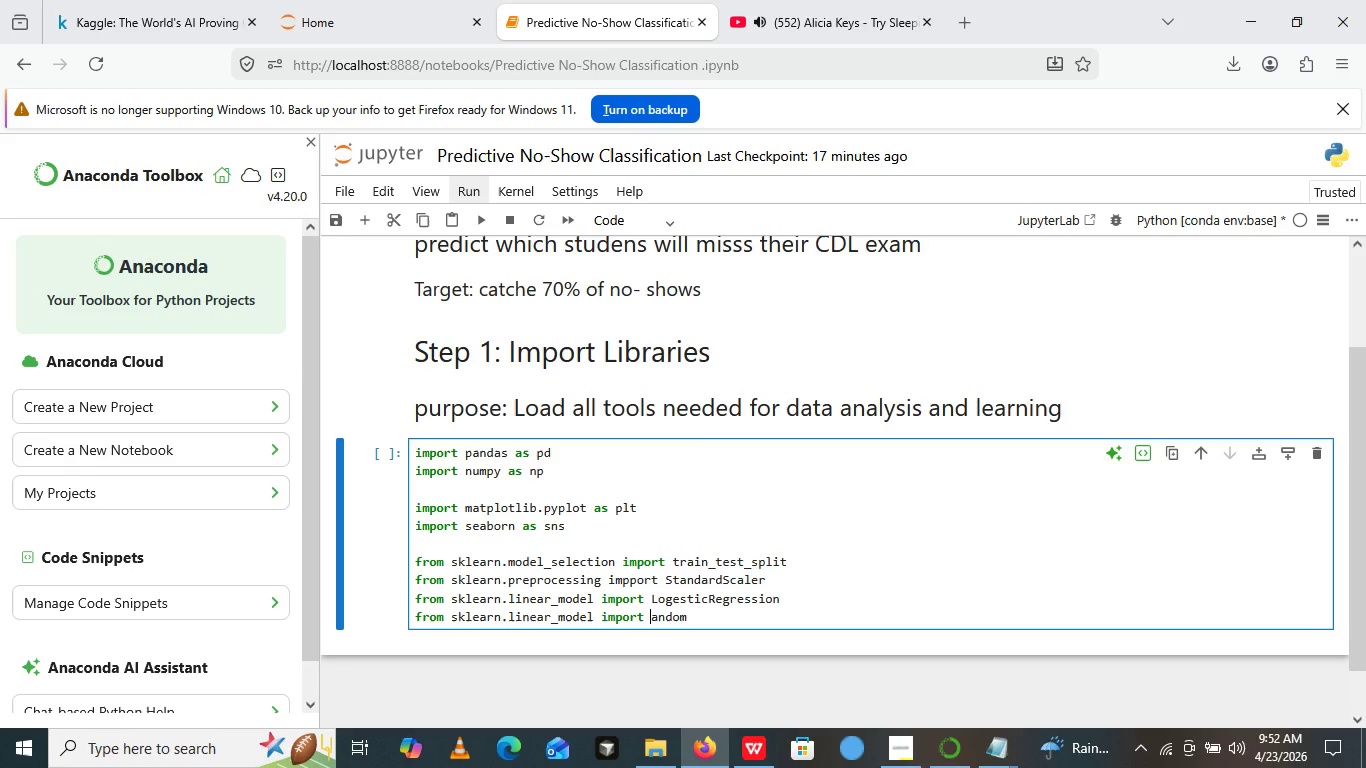 
key(Backspace)
 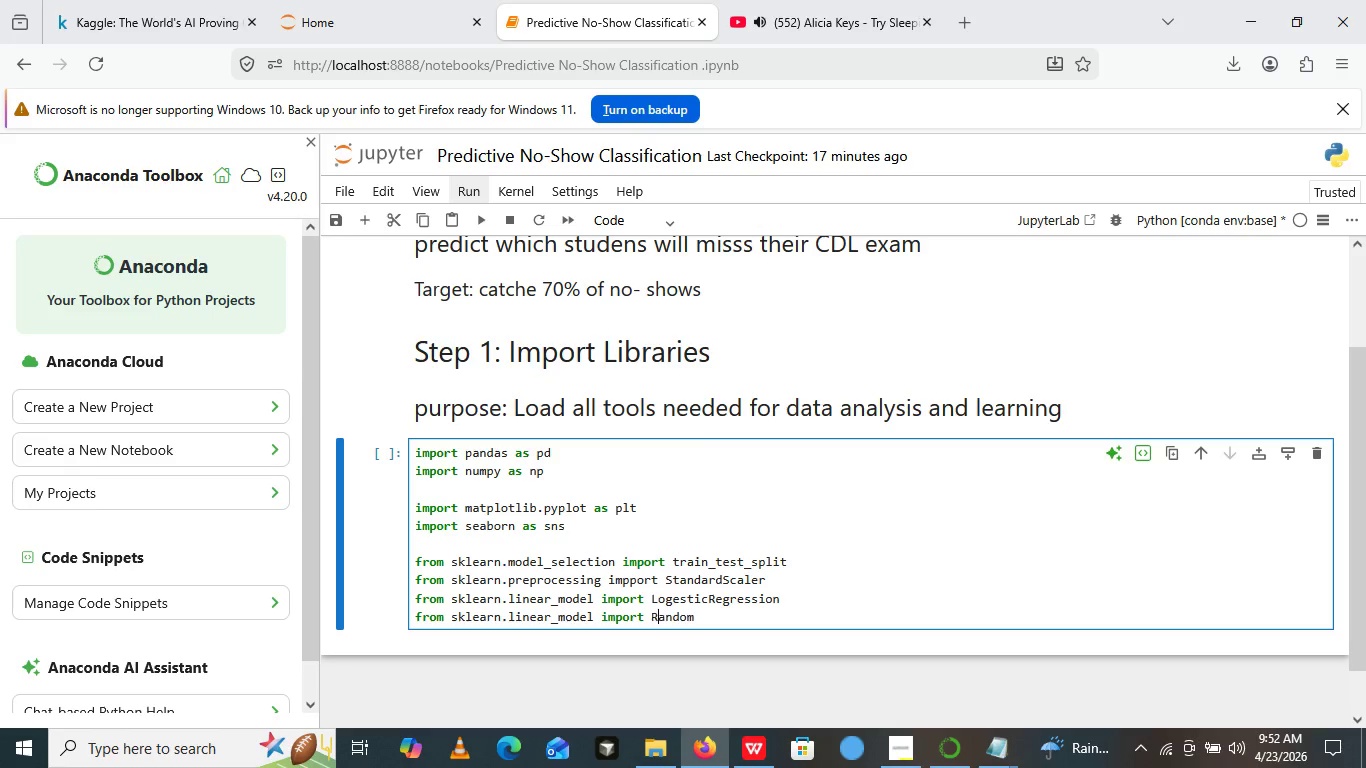 
key(Shift+R)
 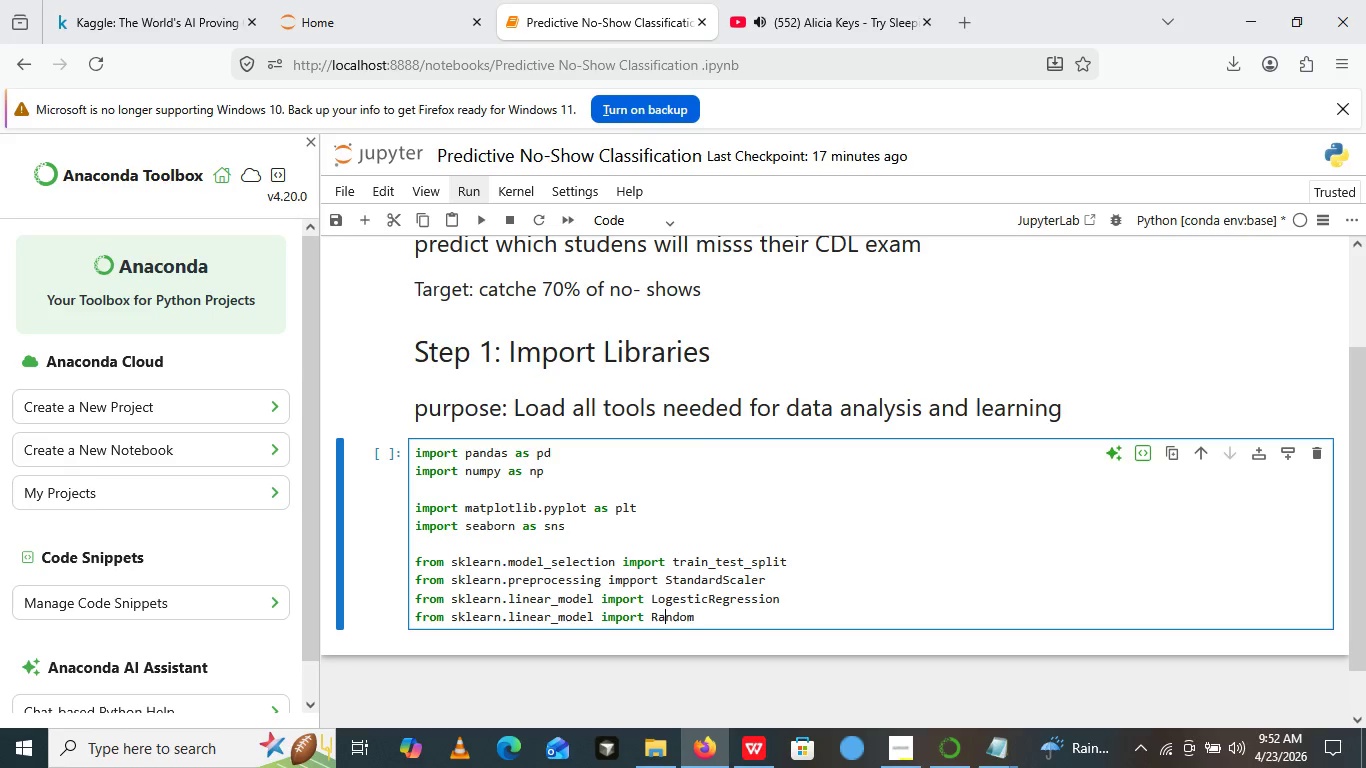 
key(ArrowRight)
 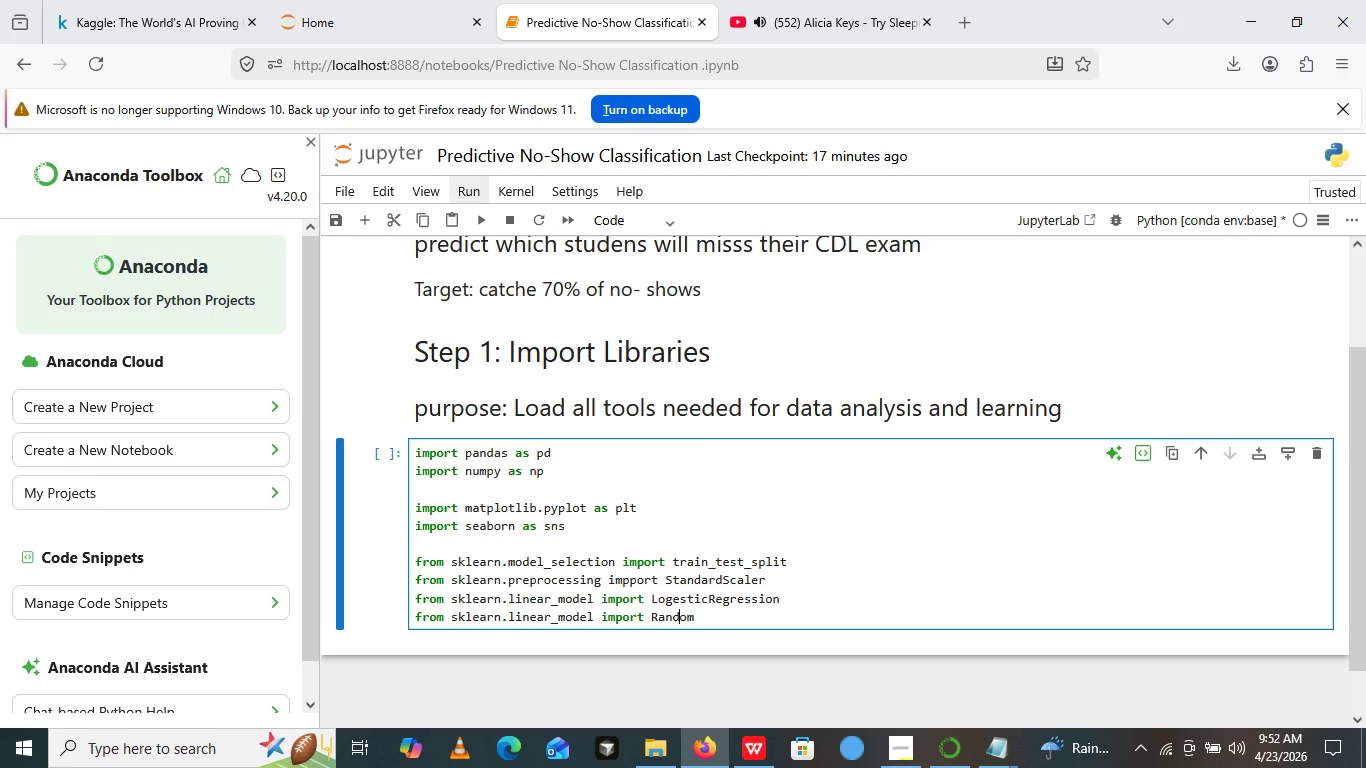 
key(ArrowRight)
 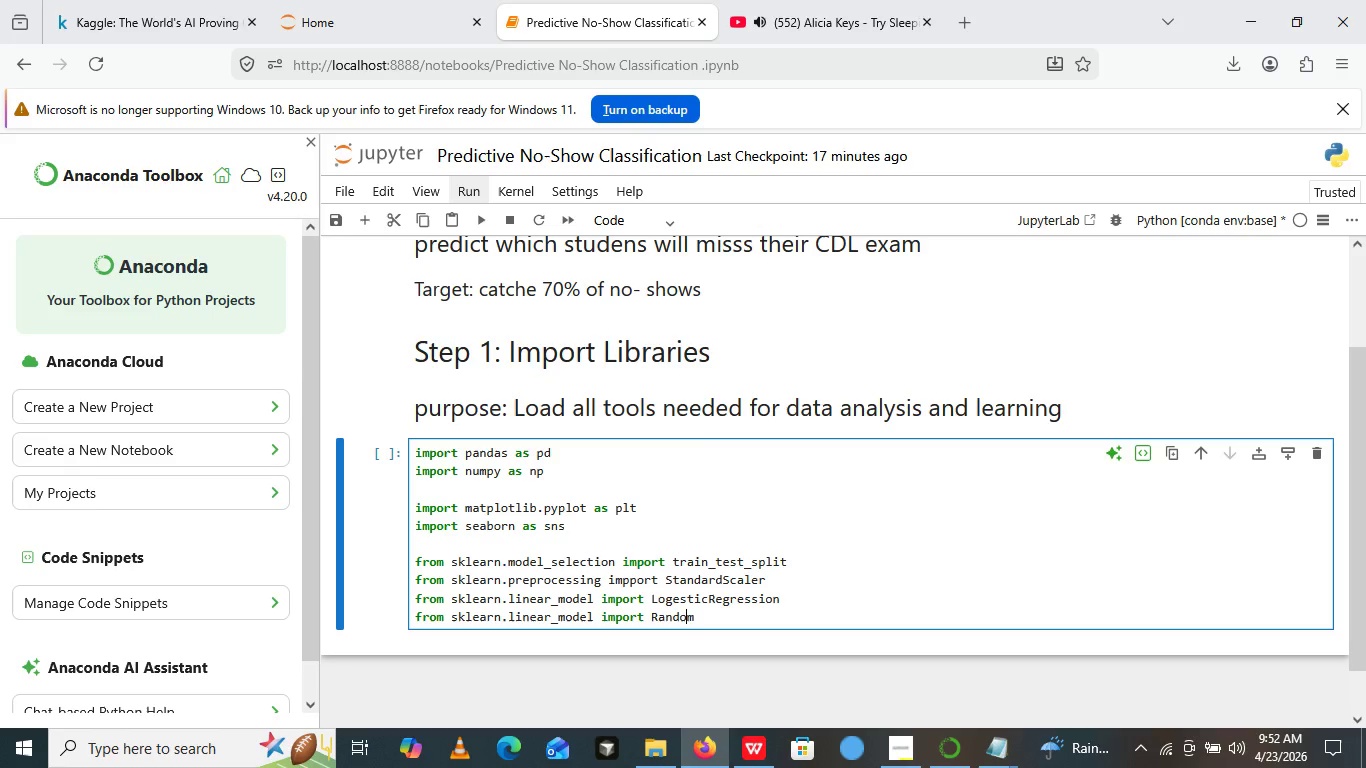 
key(ArrowRight)
 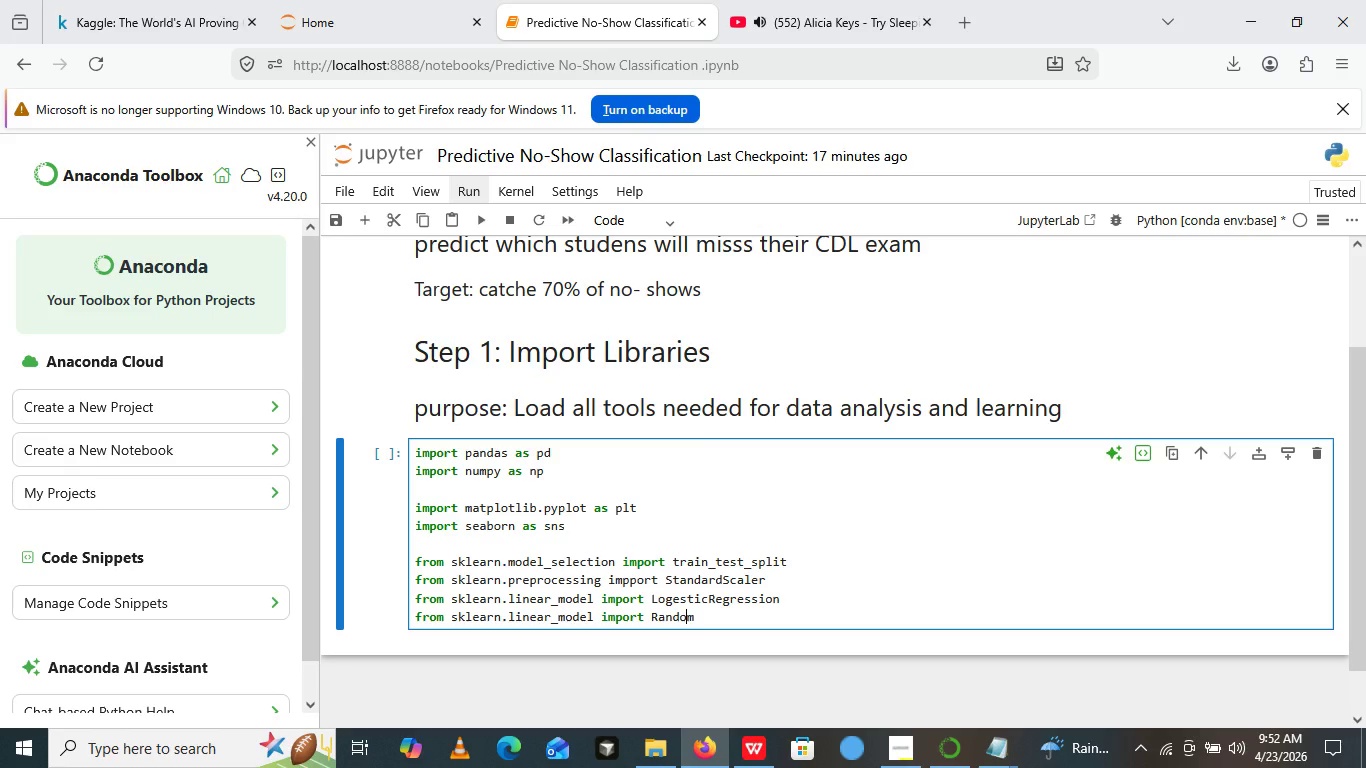 
hold_key(key=ArrowRight, duration=0.33)
 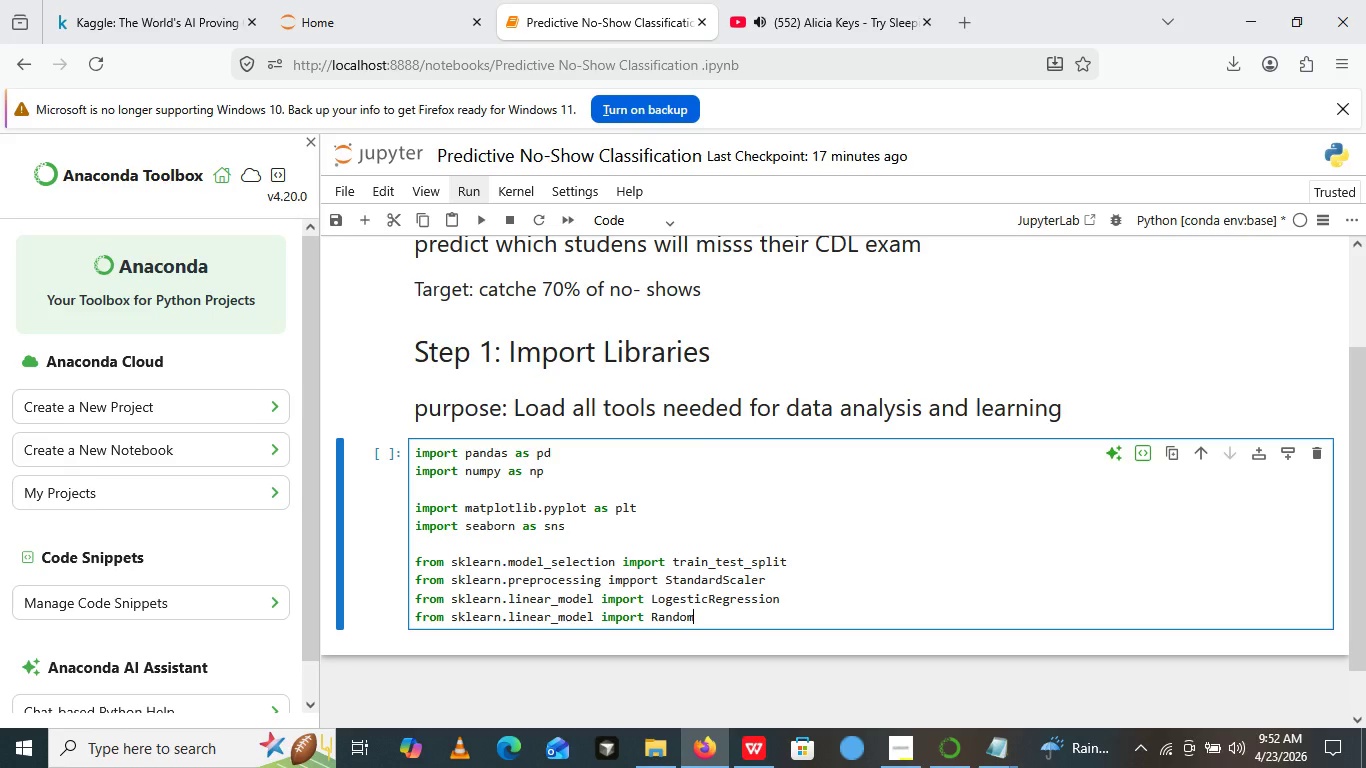 
key(ArrowRight)
 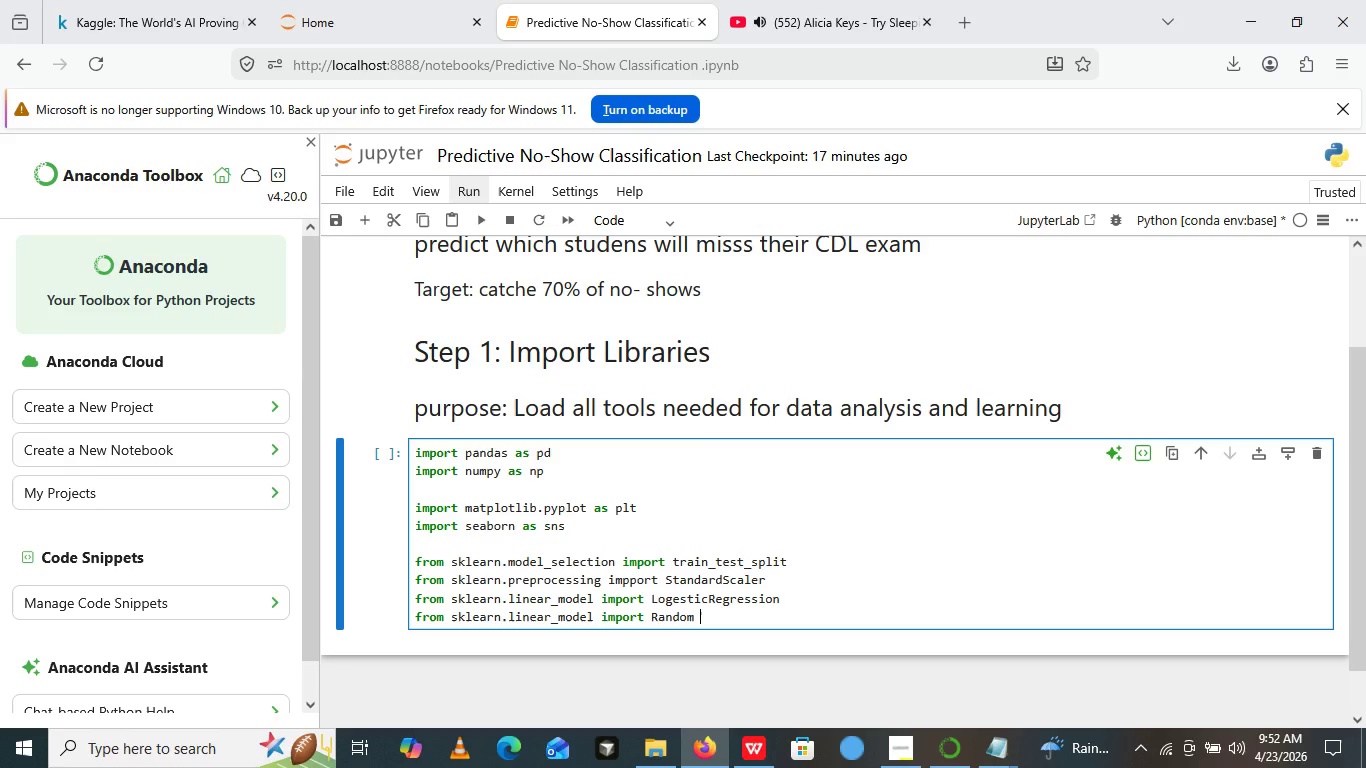 
key(Space)
 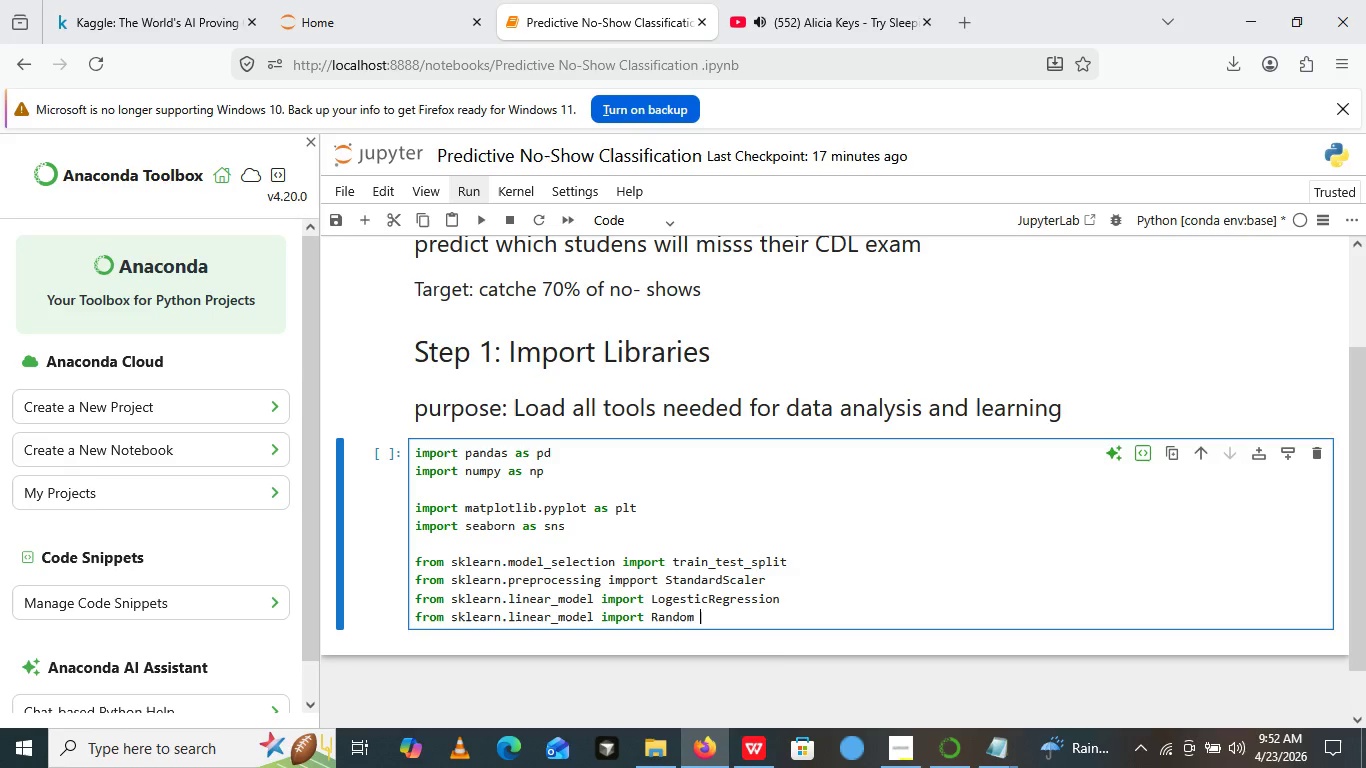 
left_click([777, 650])
 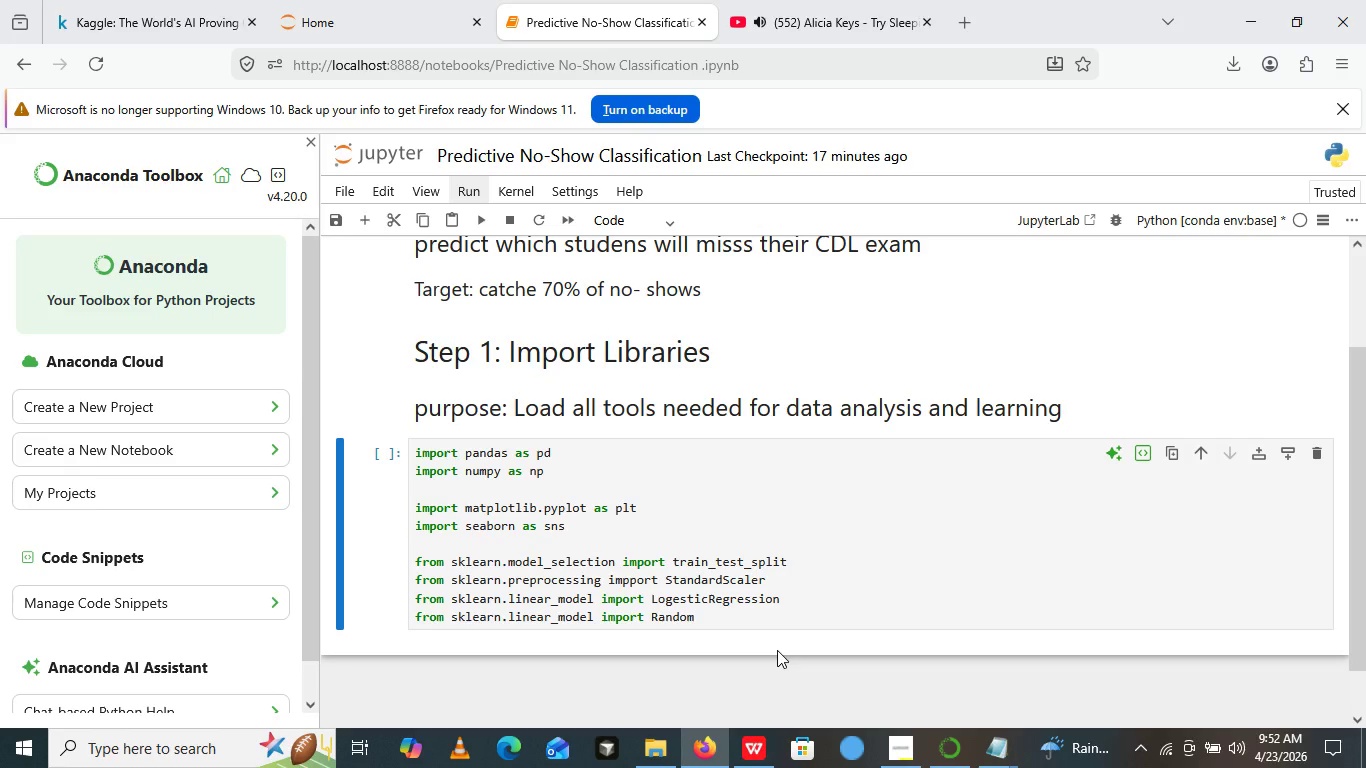 
key(Backspace)
type(Fo)
 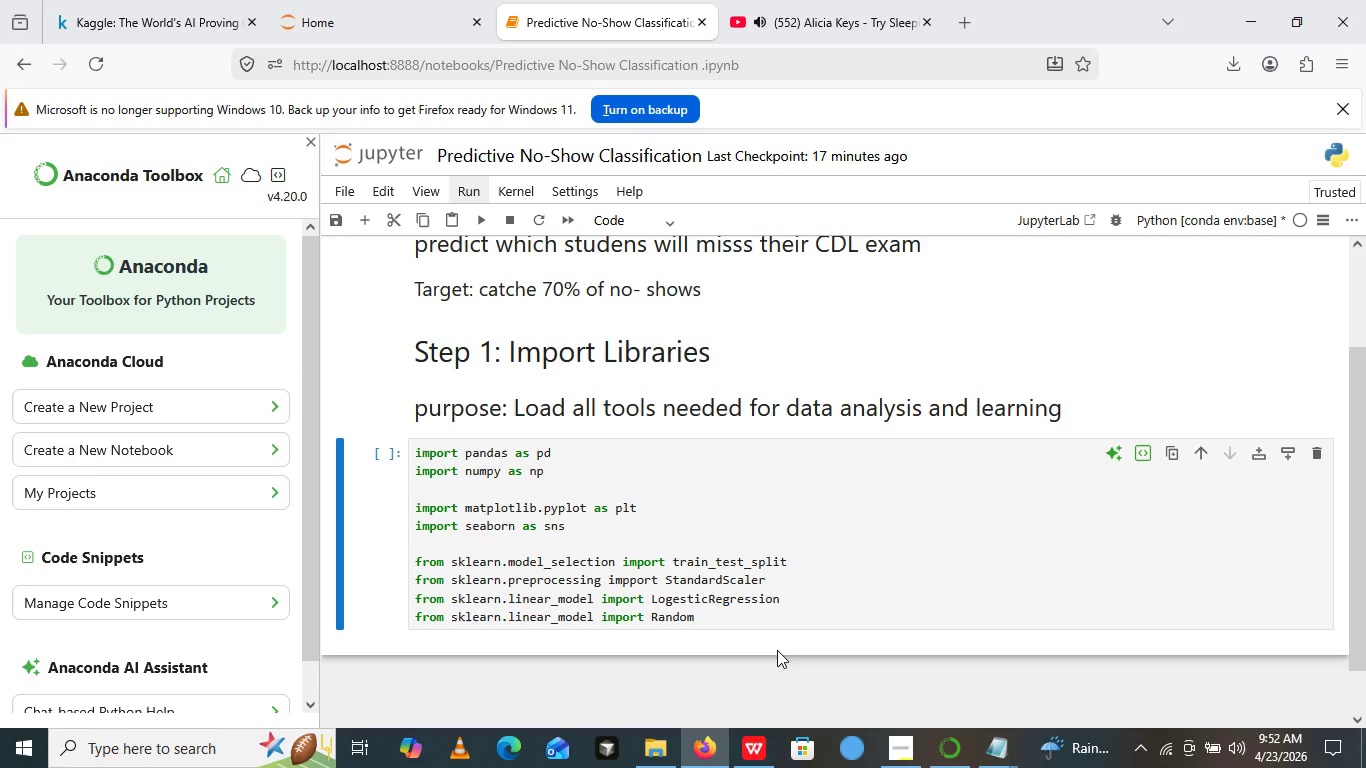 
type(rest)
 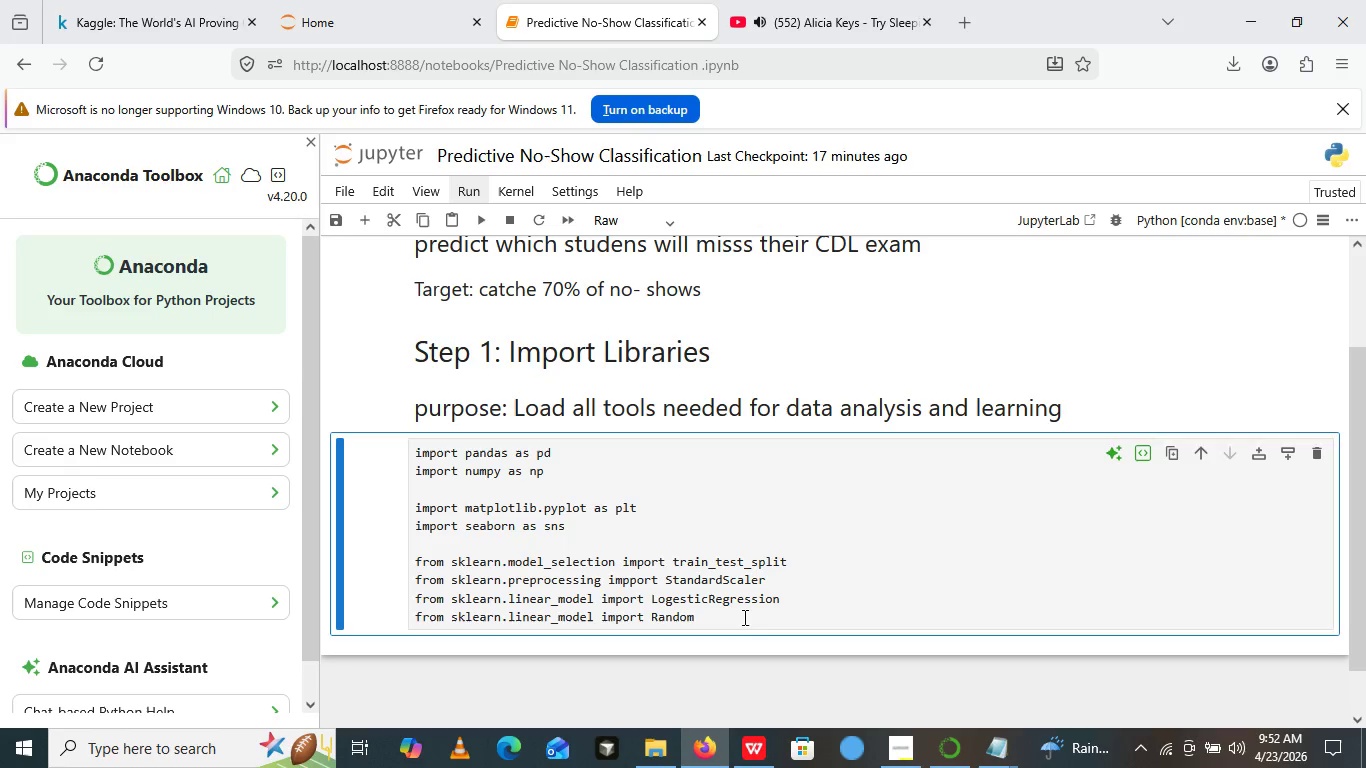 
left_click([743, 617])
 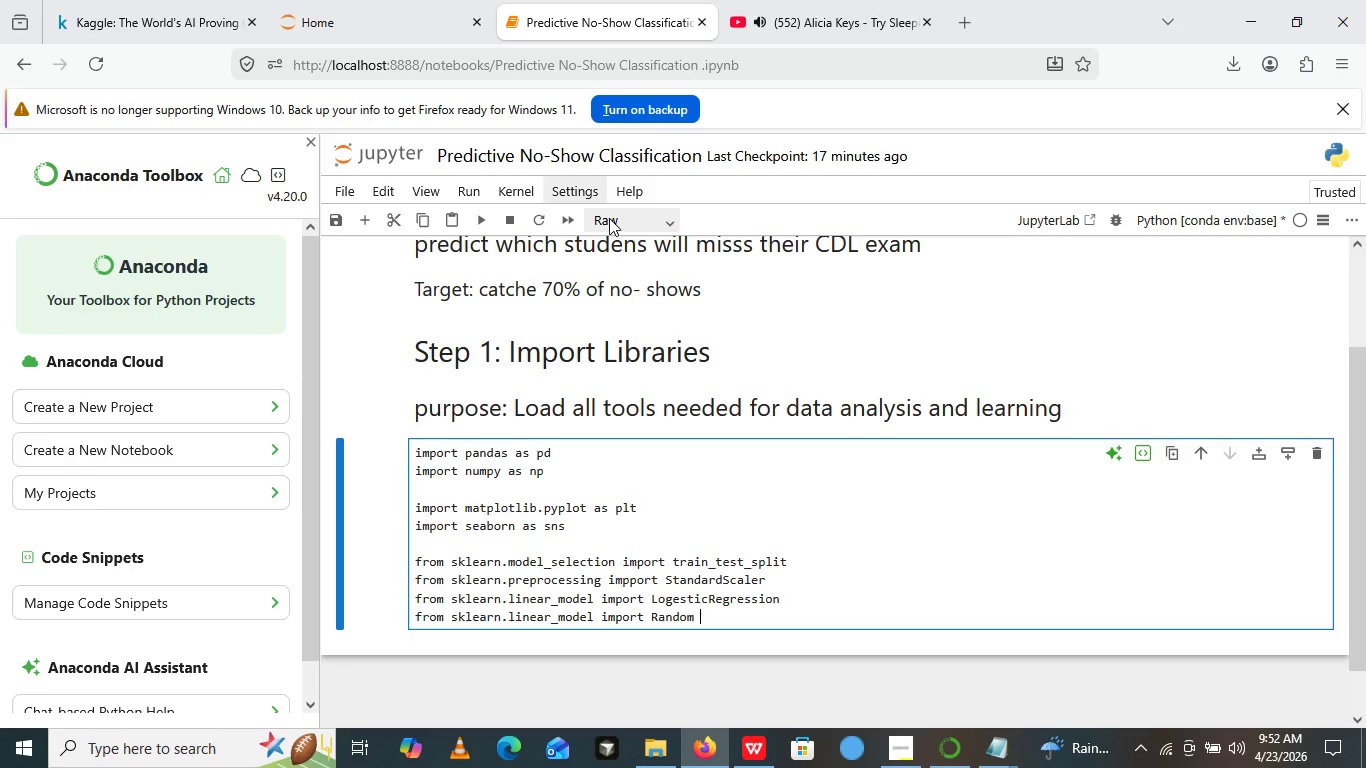 
left_click([609, 218])
 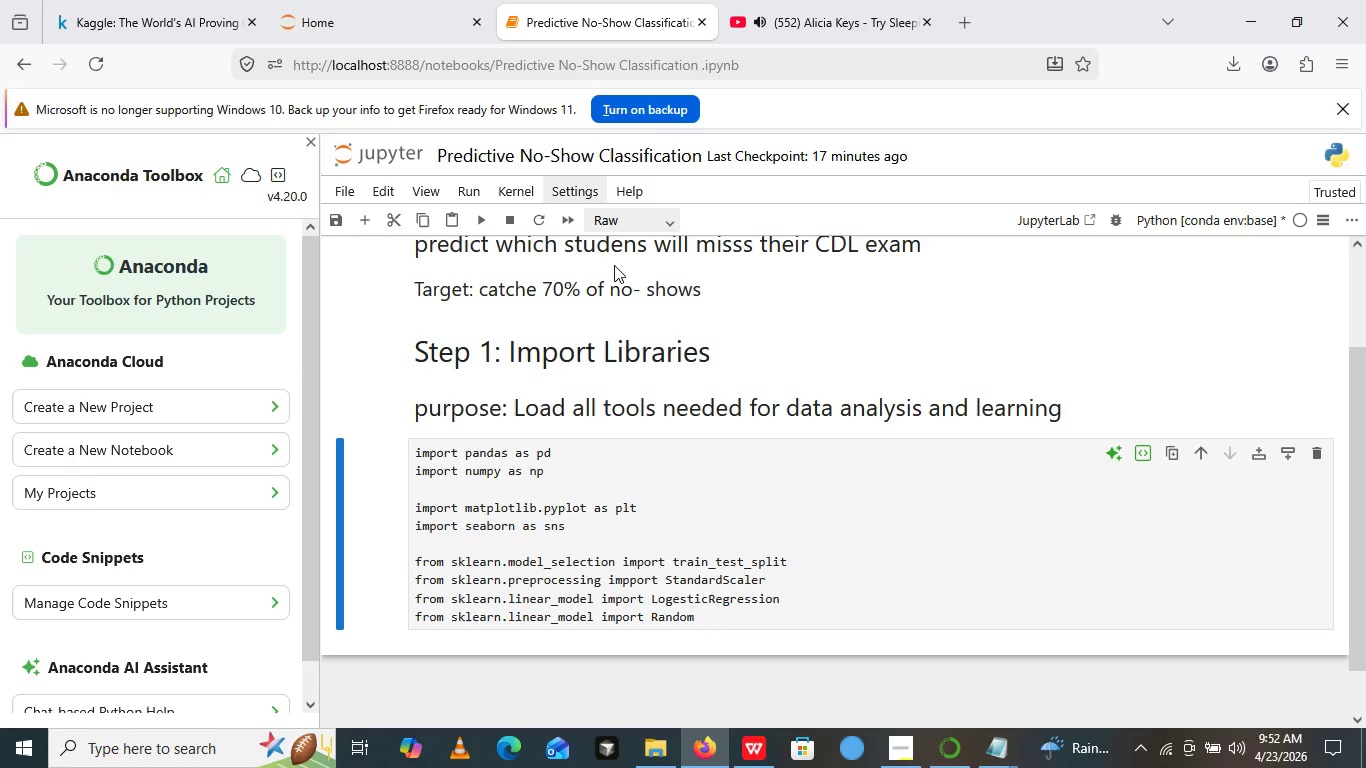 
left_click([614, 265])
 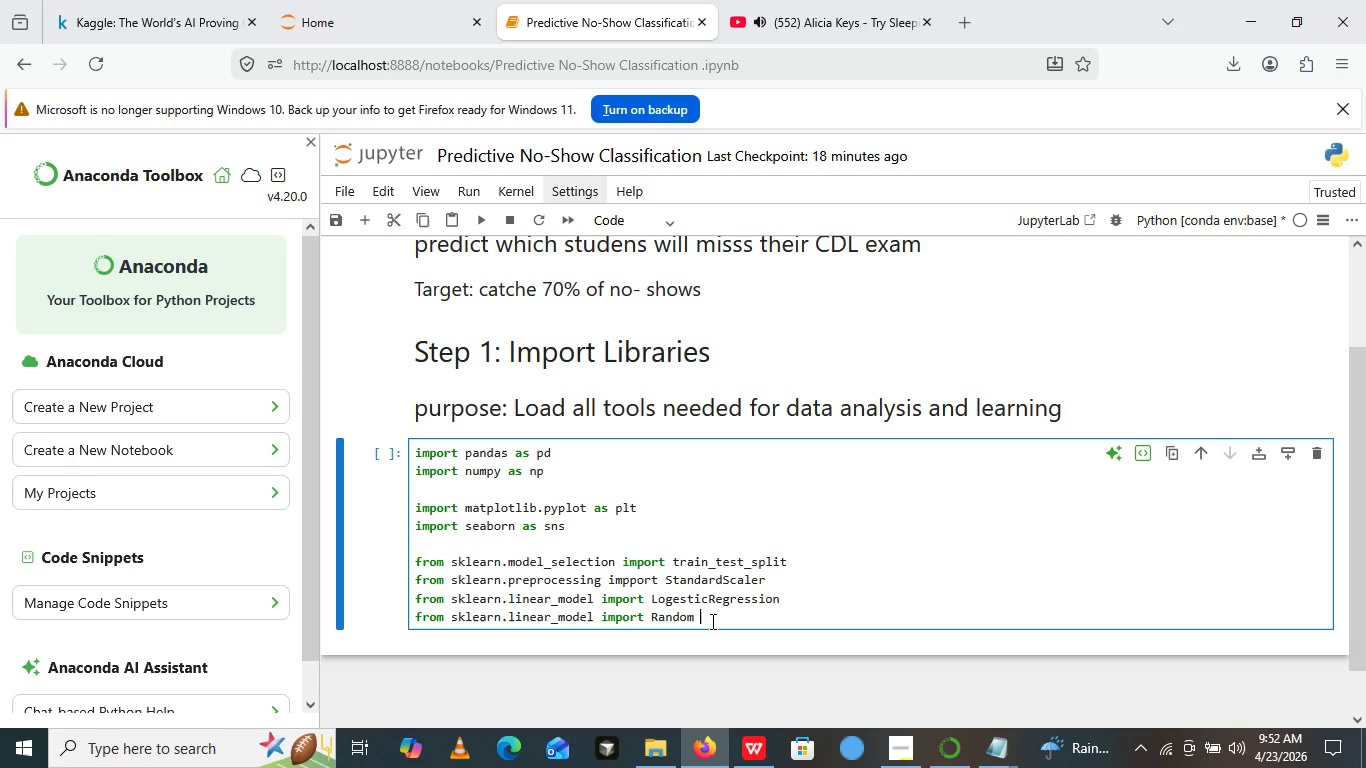 
left_click([711, 621])
 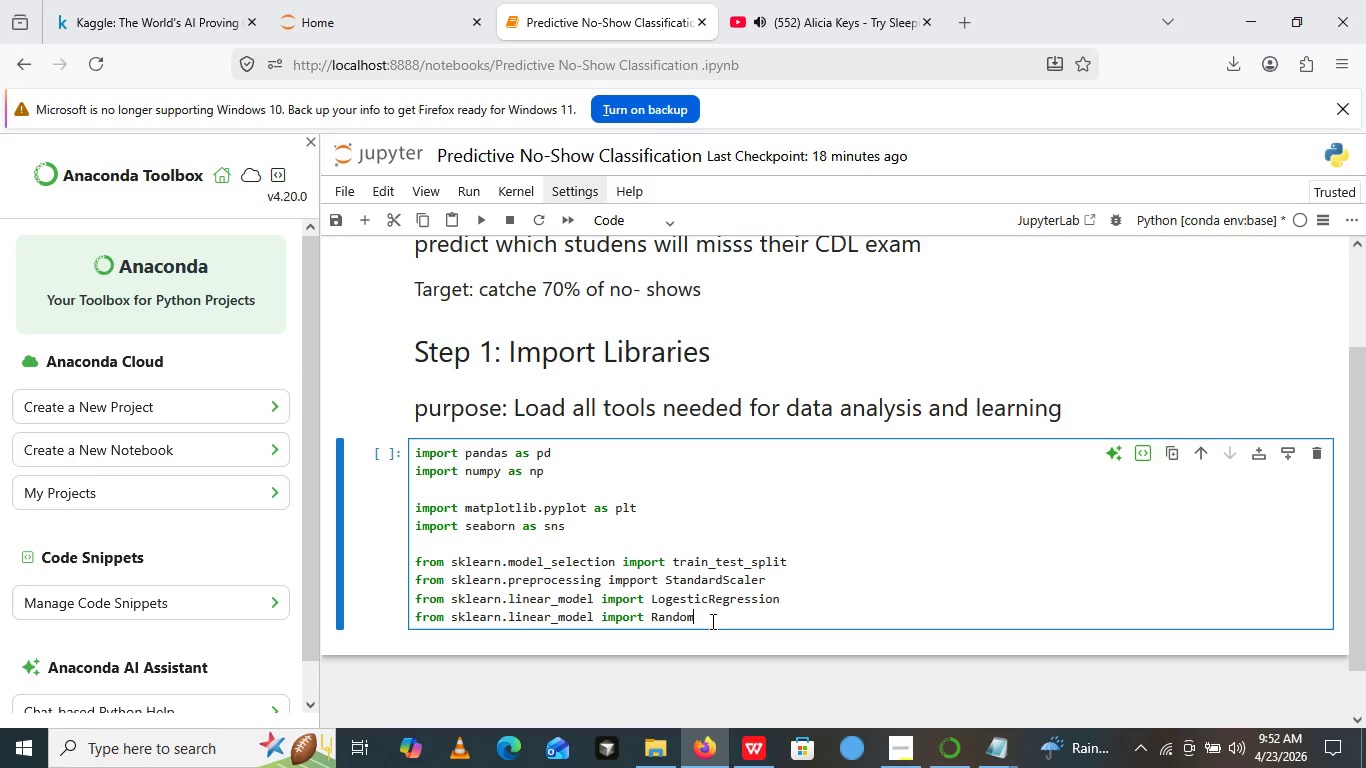 
key(Backspace)
type(Forest)
 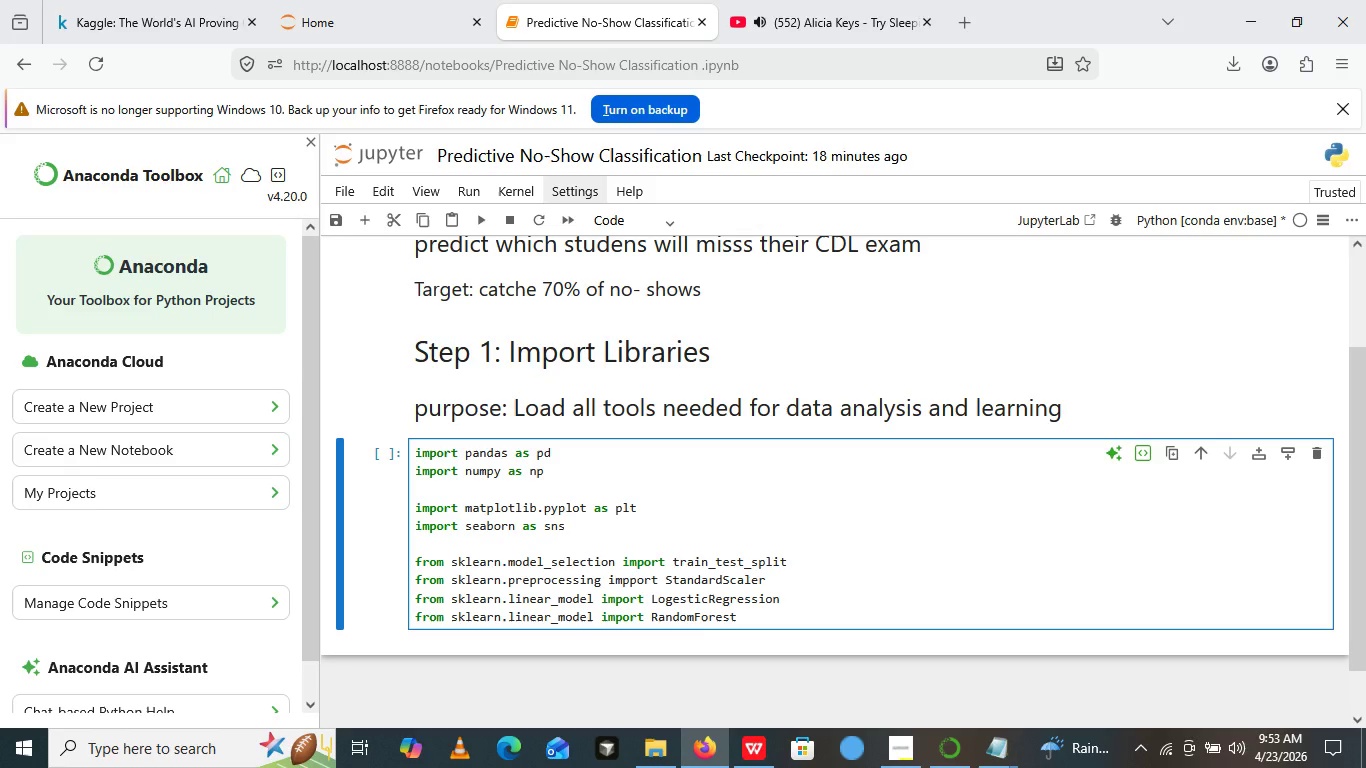 
type(Classifer)
 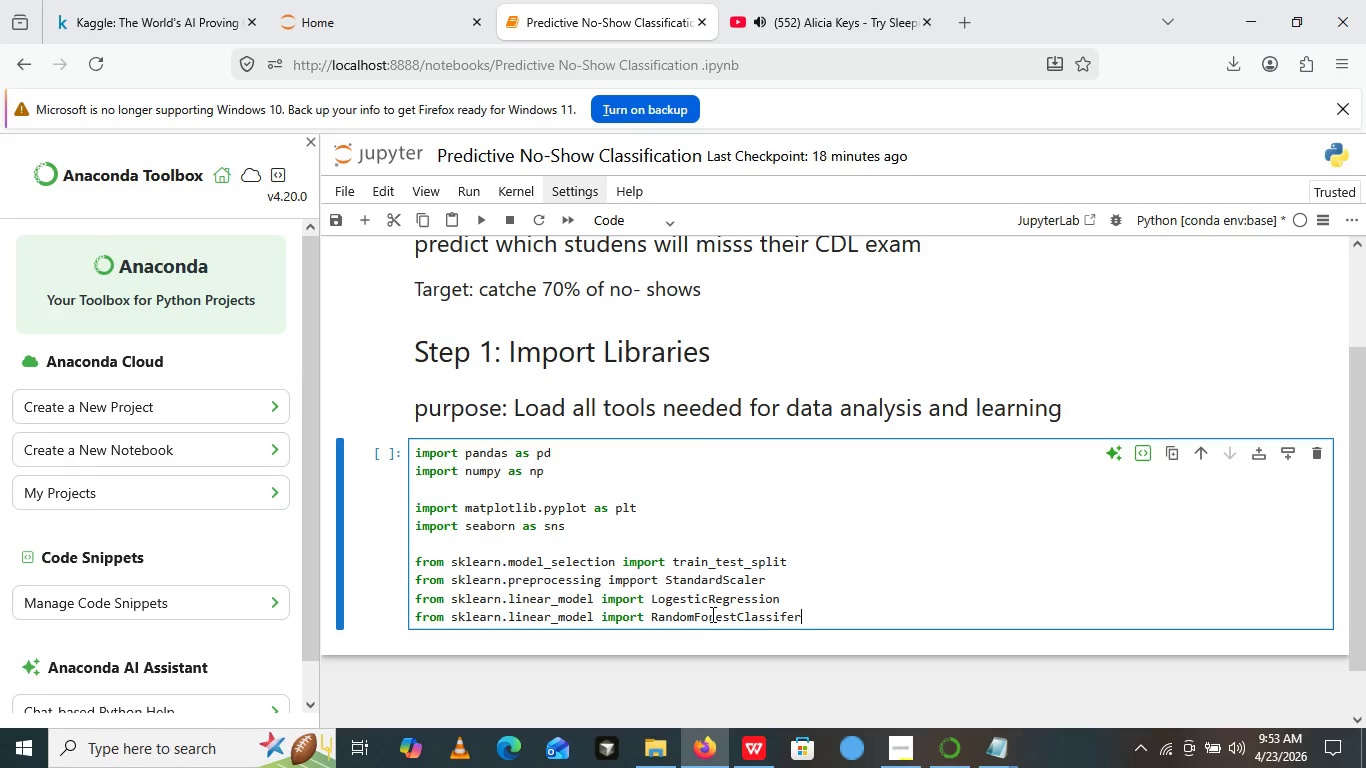 
key(Enter)
 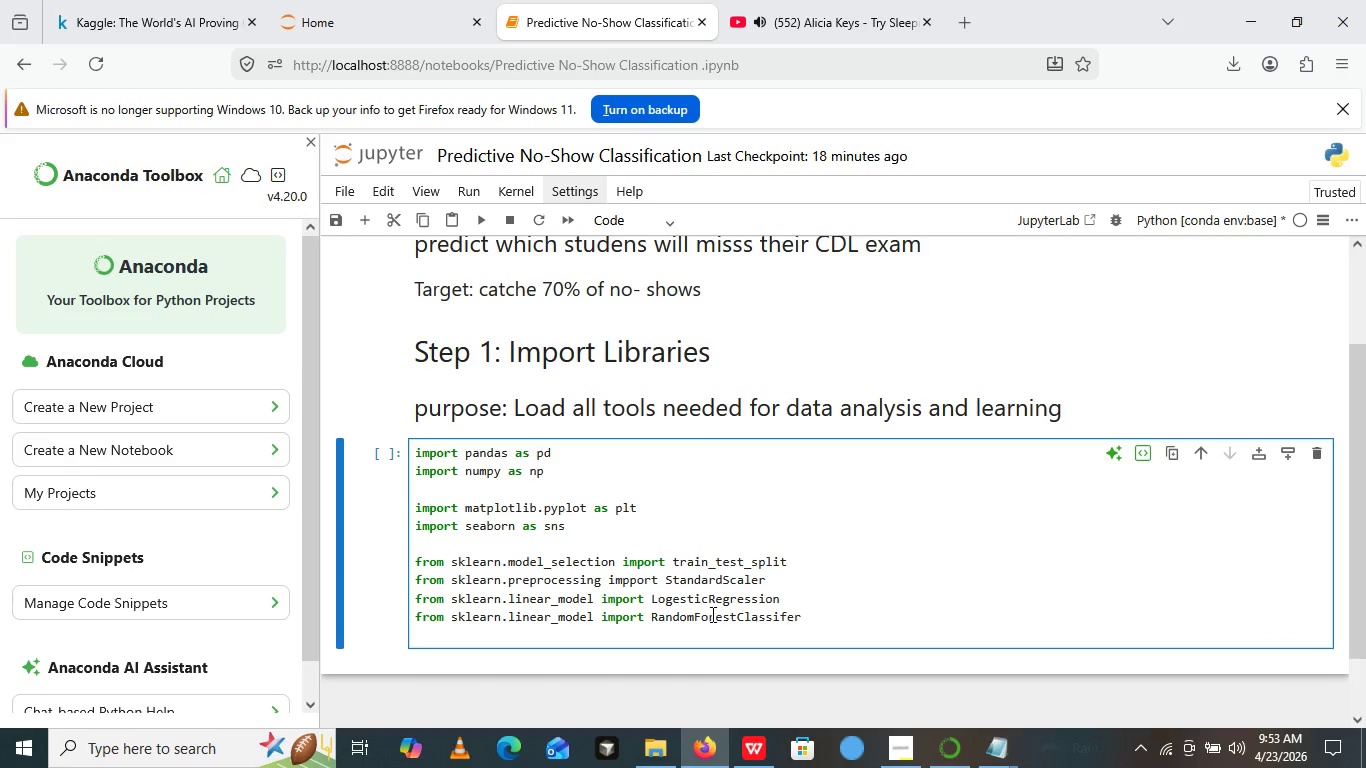 
type(from)
 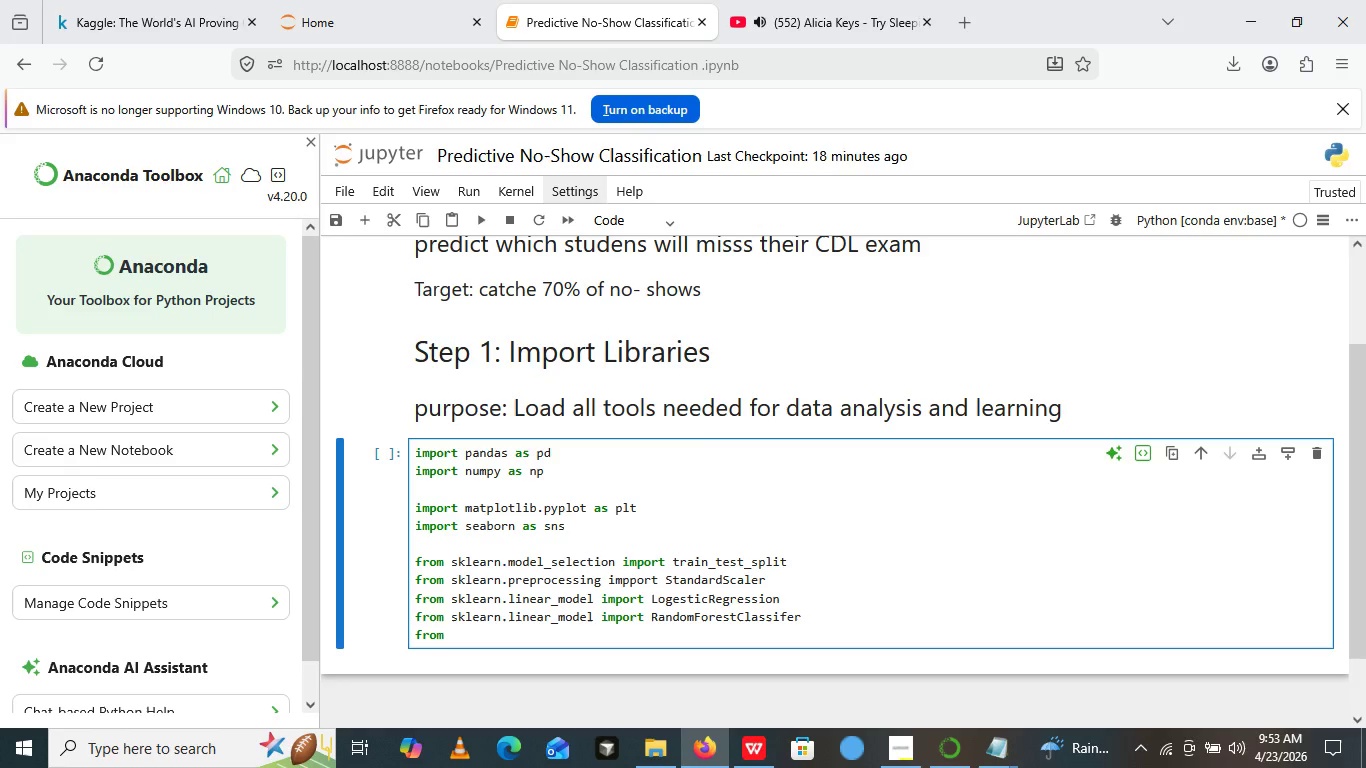 
type( sklearn.mer)
key(Backspace)
type(tric import)
 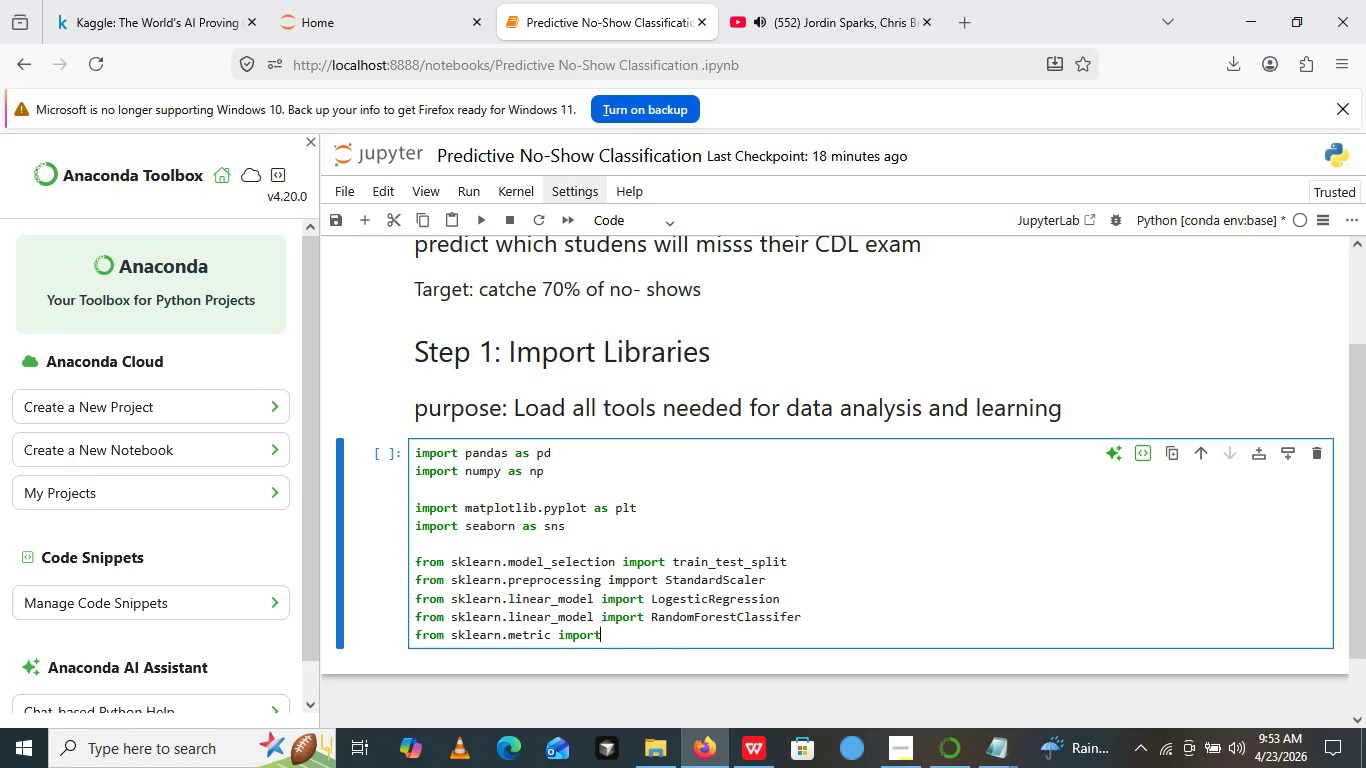 
key(ArrowLeft)
 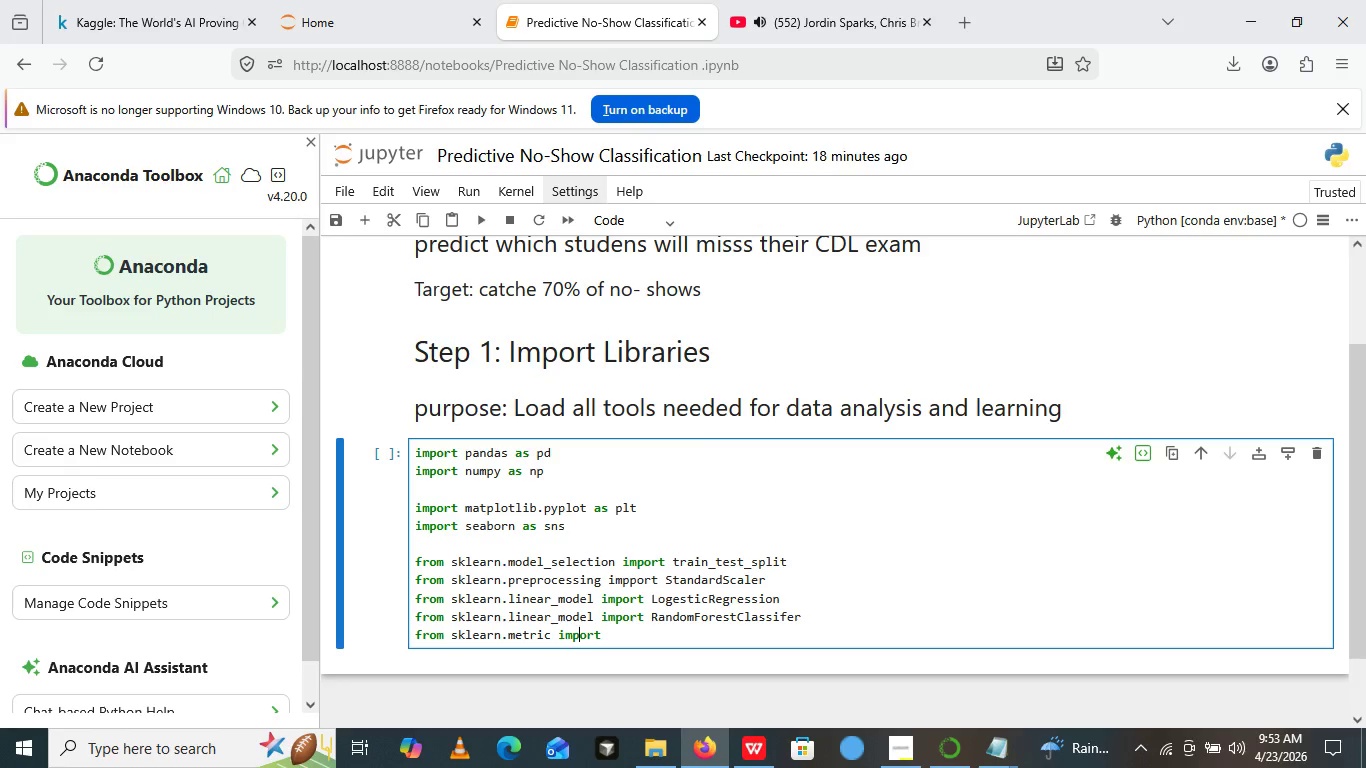 
key(ArrowLeft)
 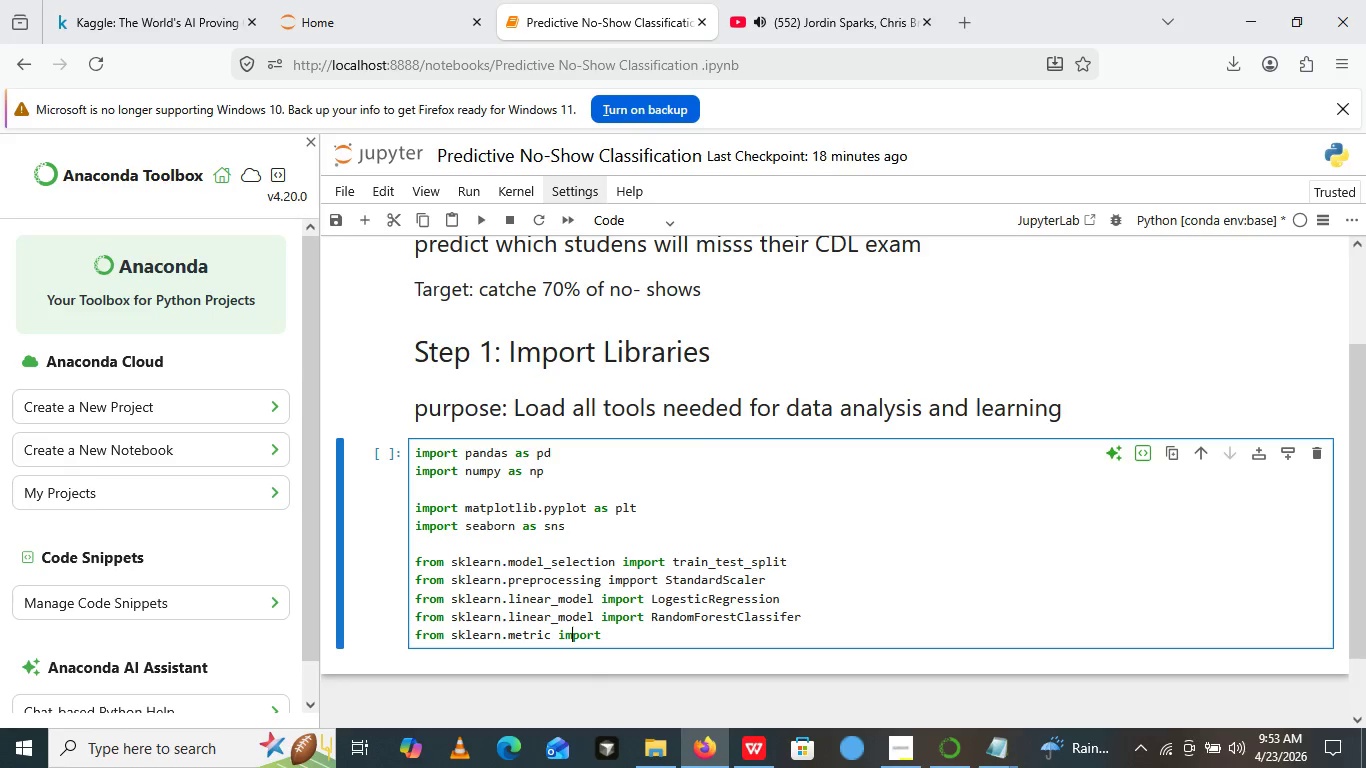 
key(ArrowLeft)
 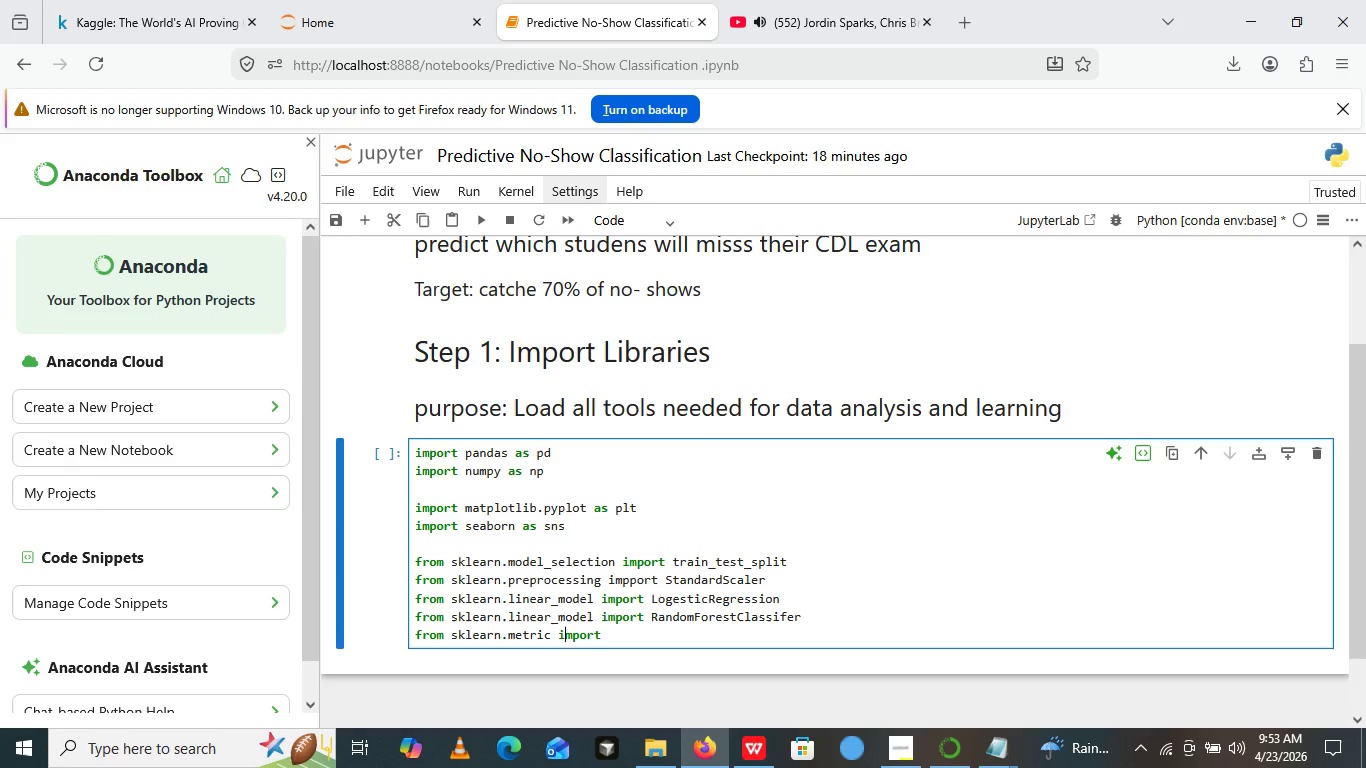 
key(ArrowLeft)
 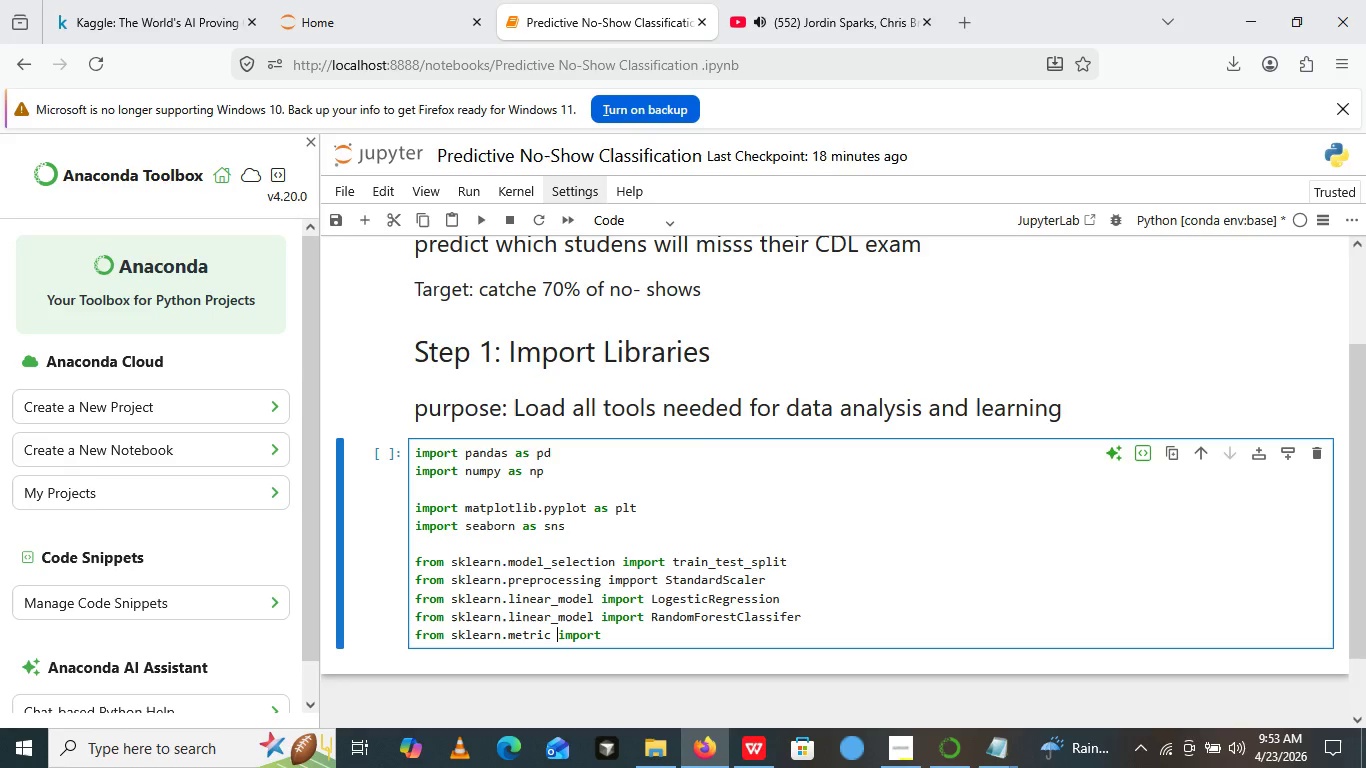 
key(ArrowLeft)
 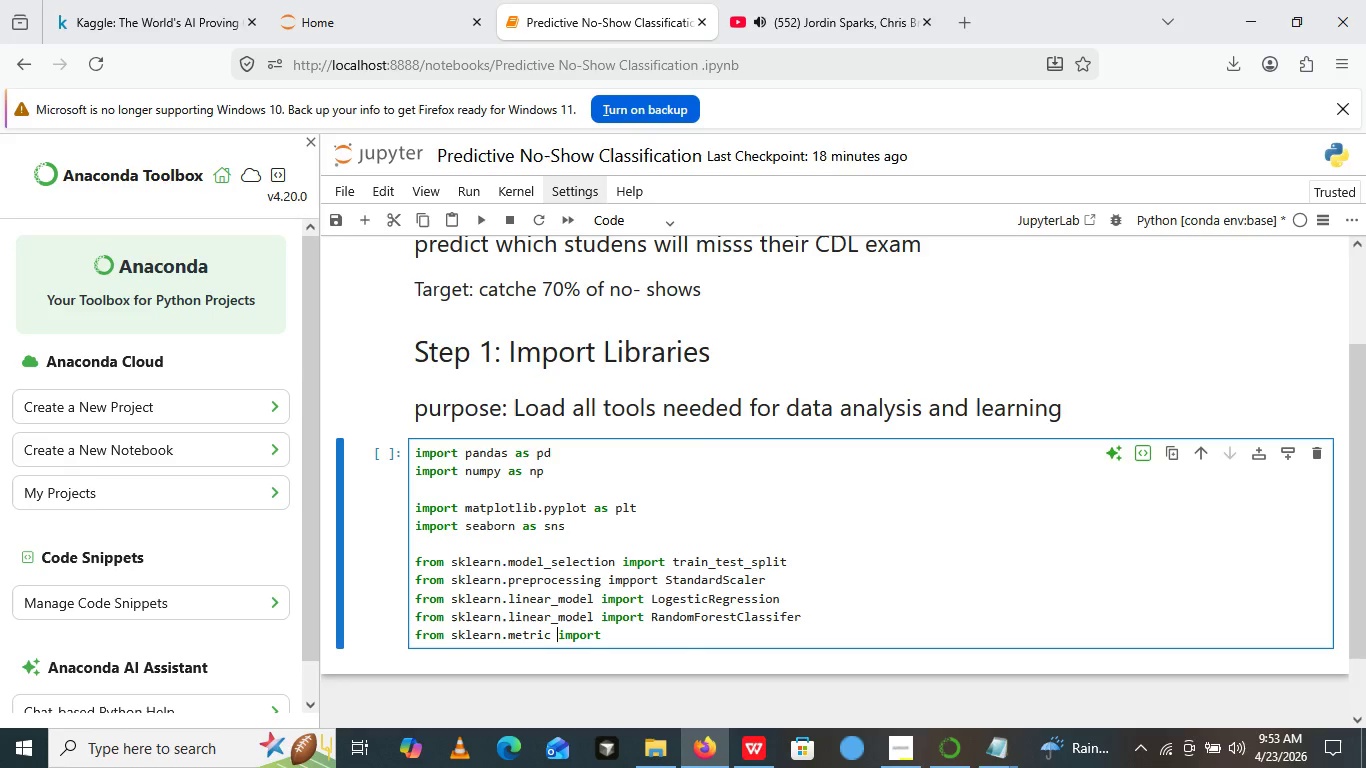 
key(ArrowLeft)
 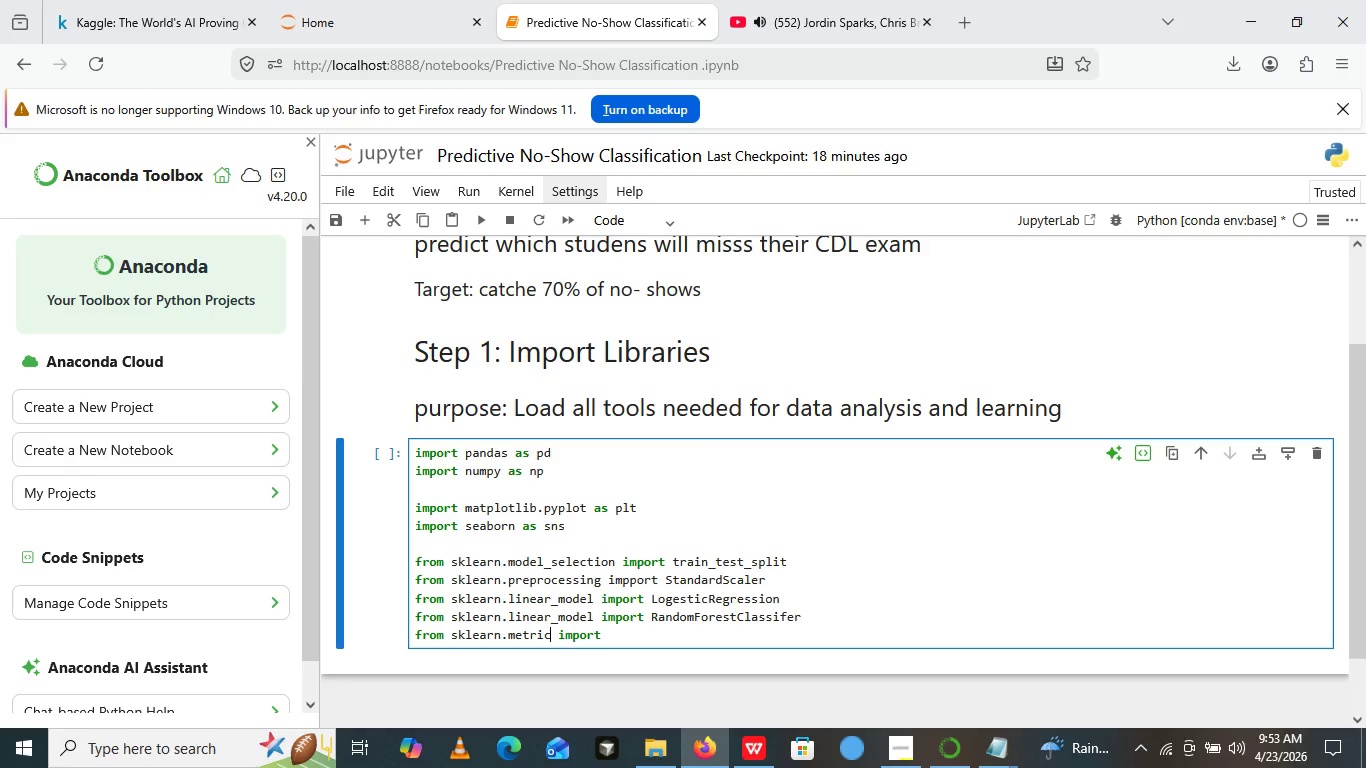 
key(ArrowLeft)
 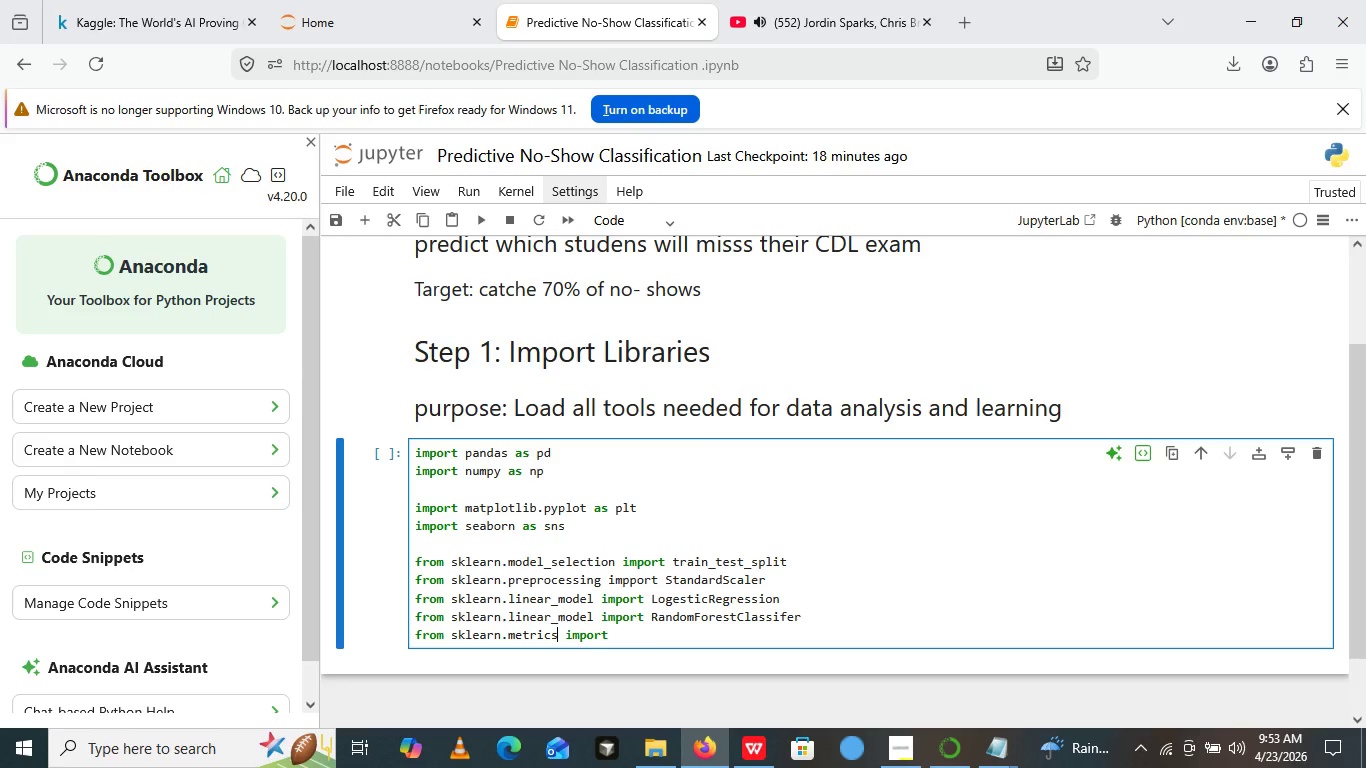 
key(S)
 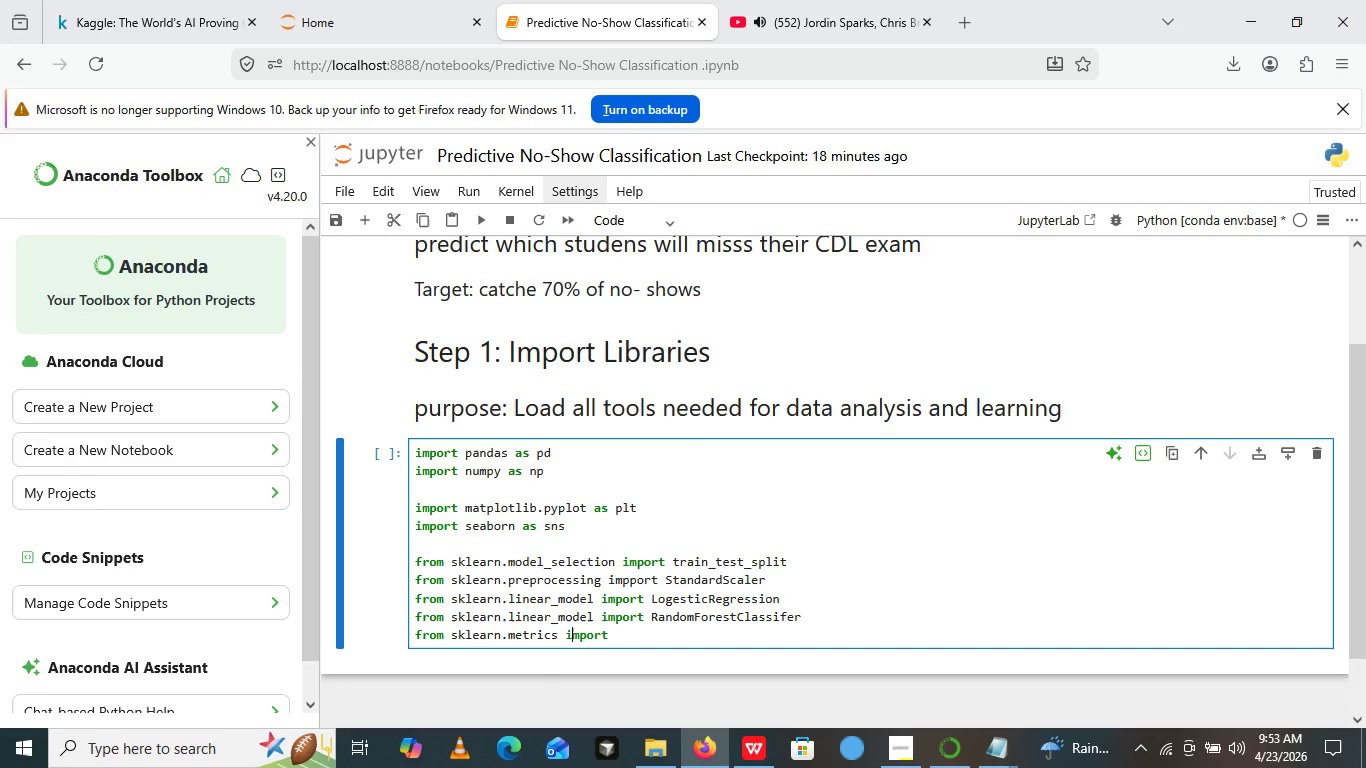 
key(ArrowRight)
 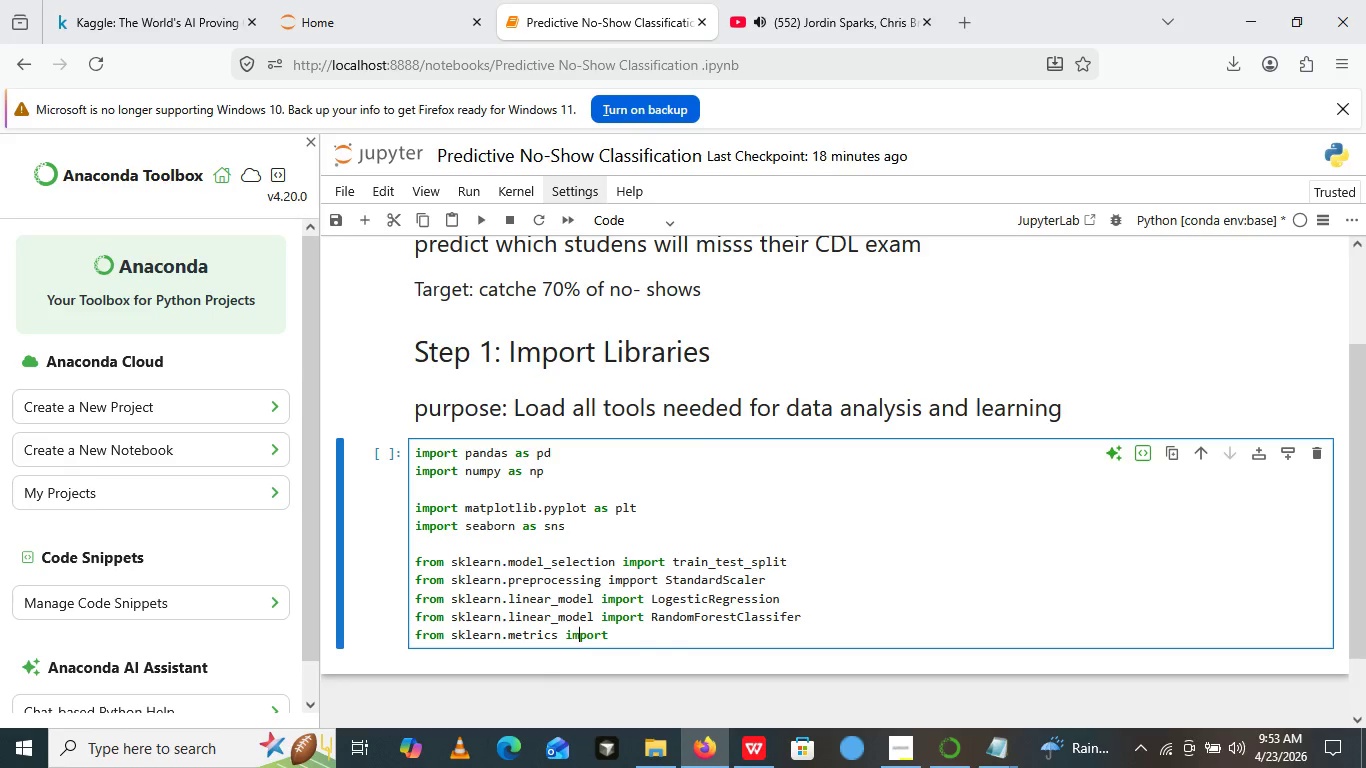 
key(ArrowRight)
 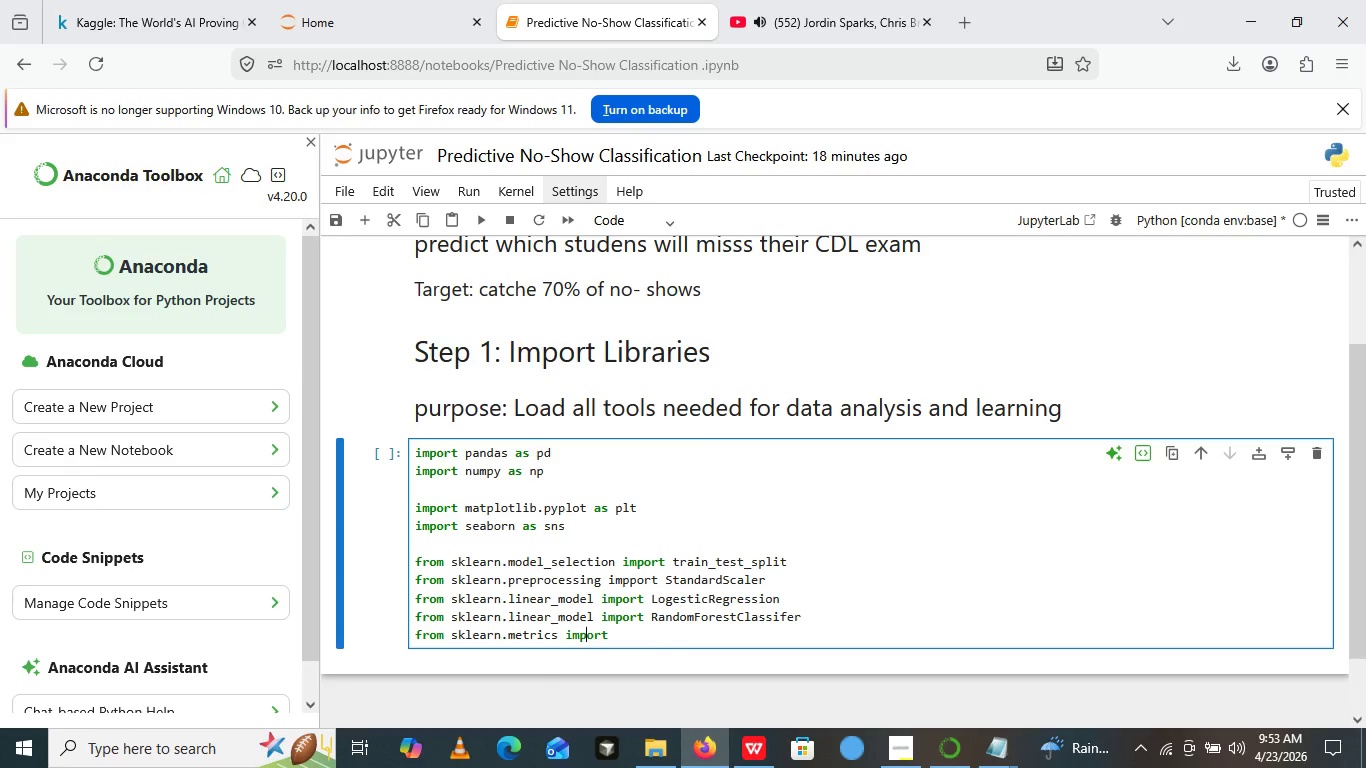 
key(ArrowRight)
 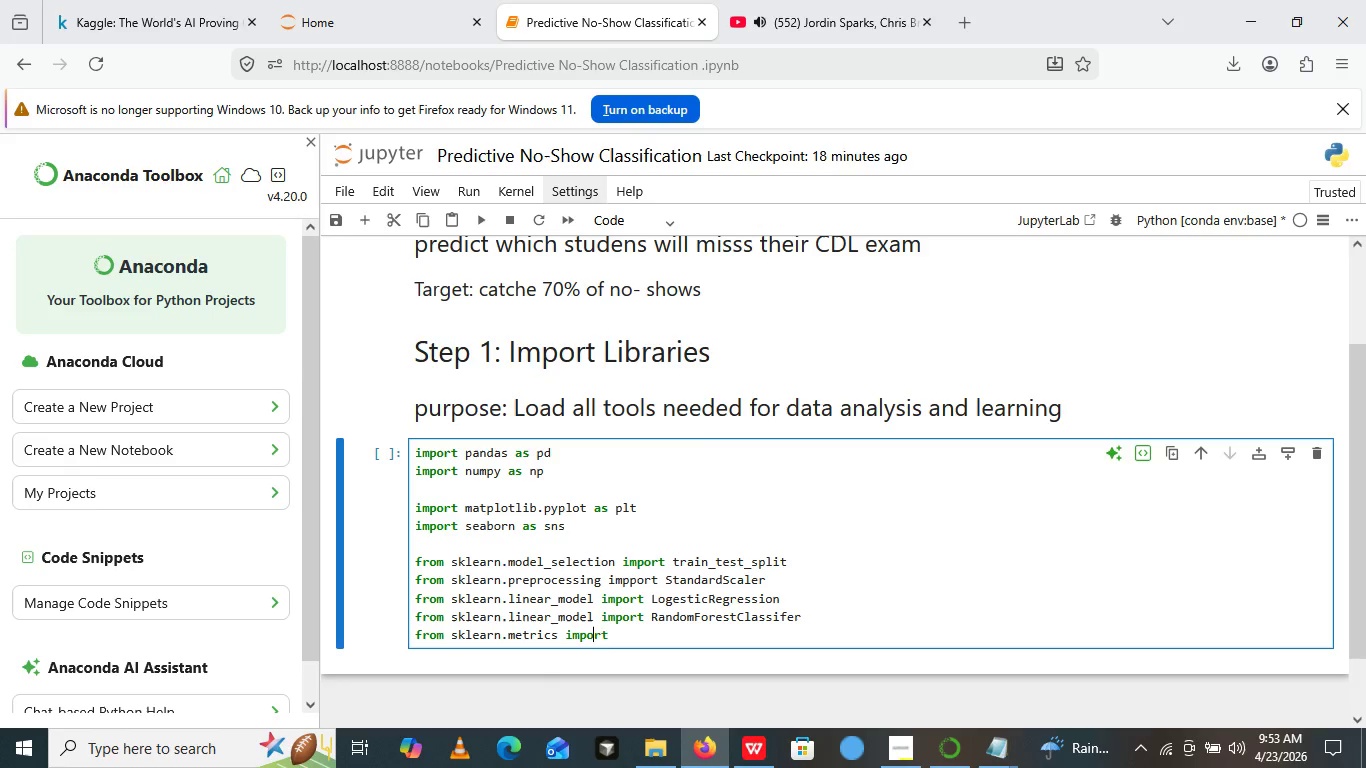 
key(ArrowRight)
 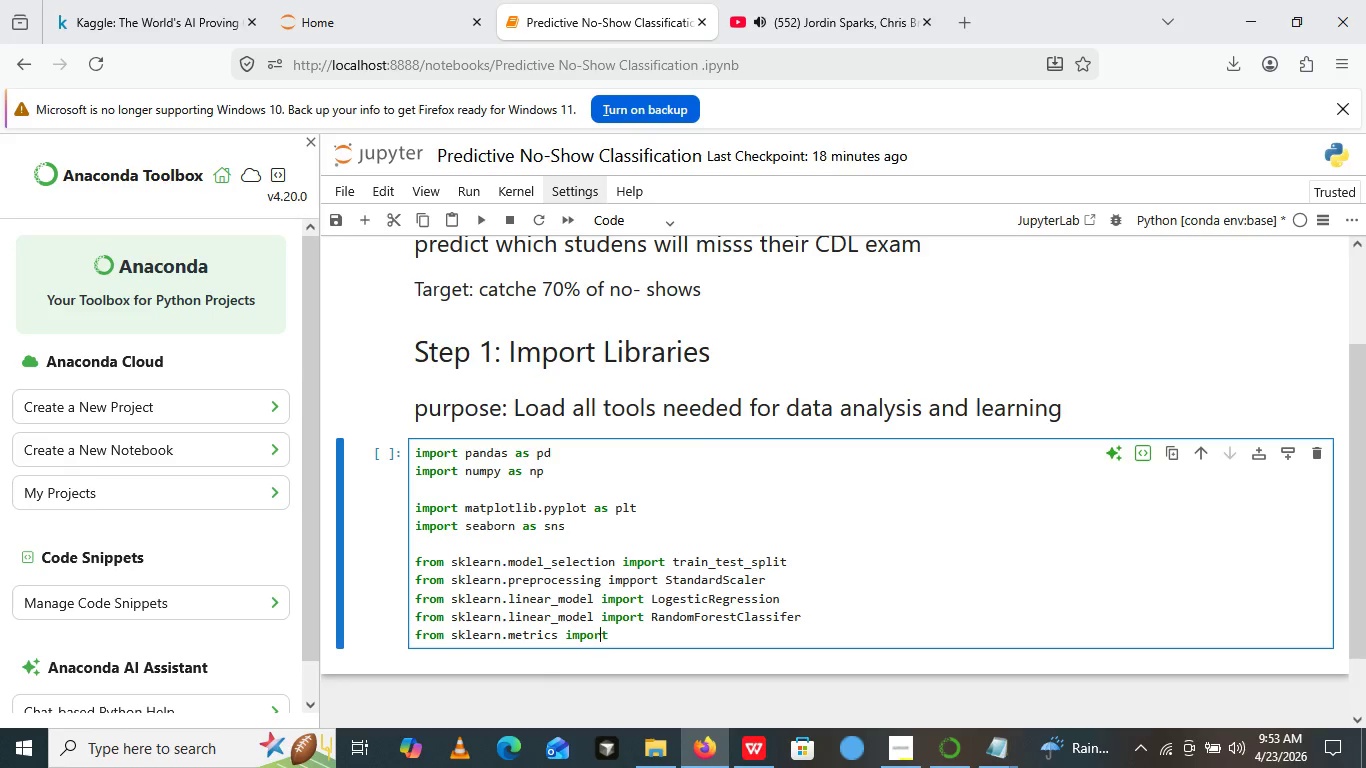 
key(ArrowRight)
 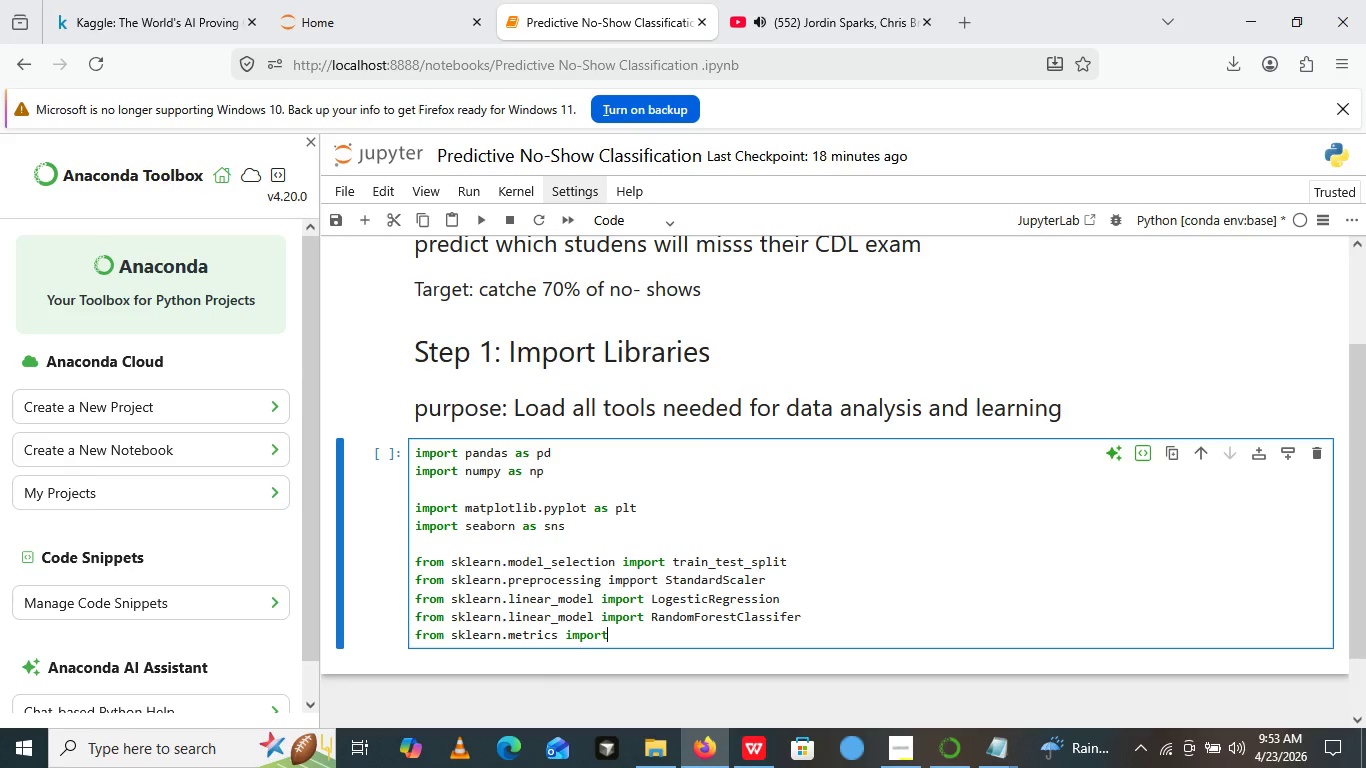 
key(ArrowRight)
 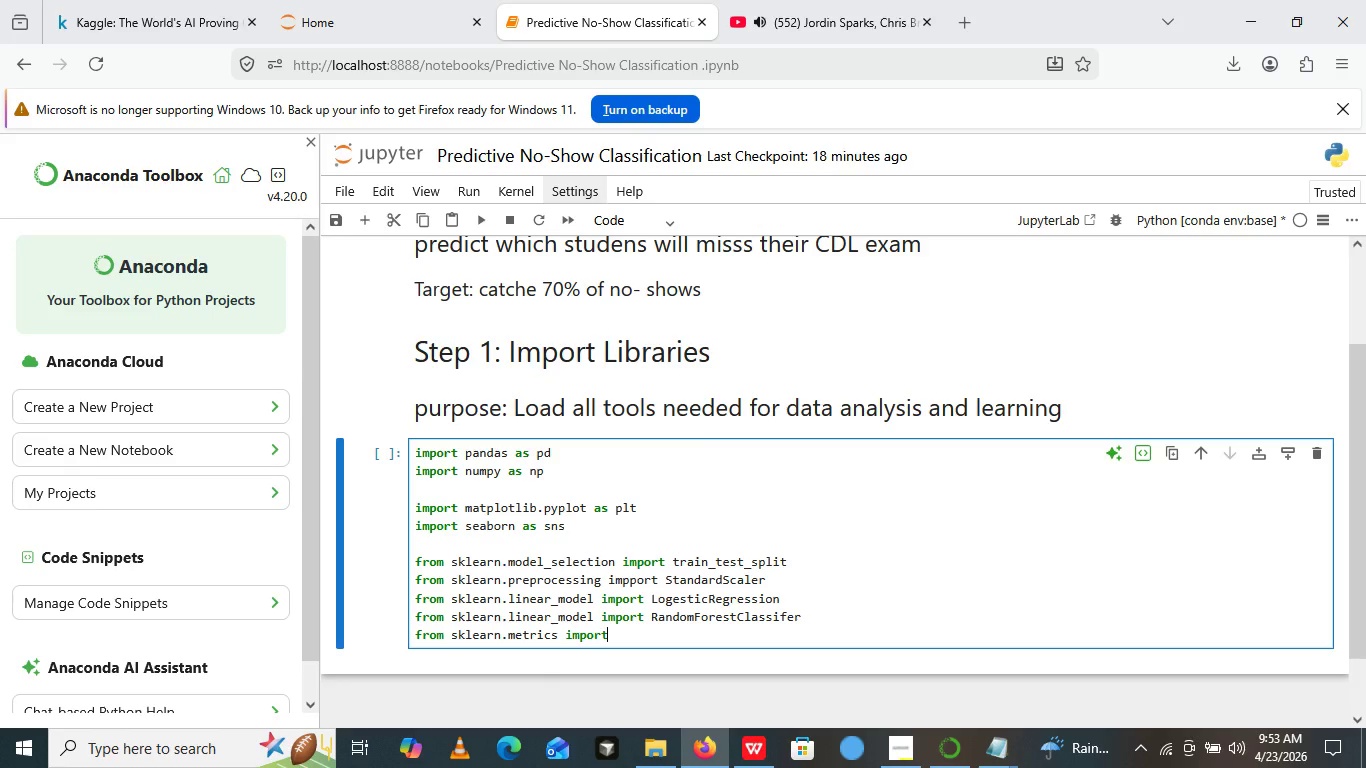 
key(ArrowRight)
 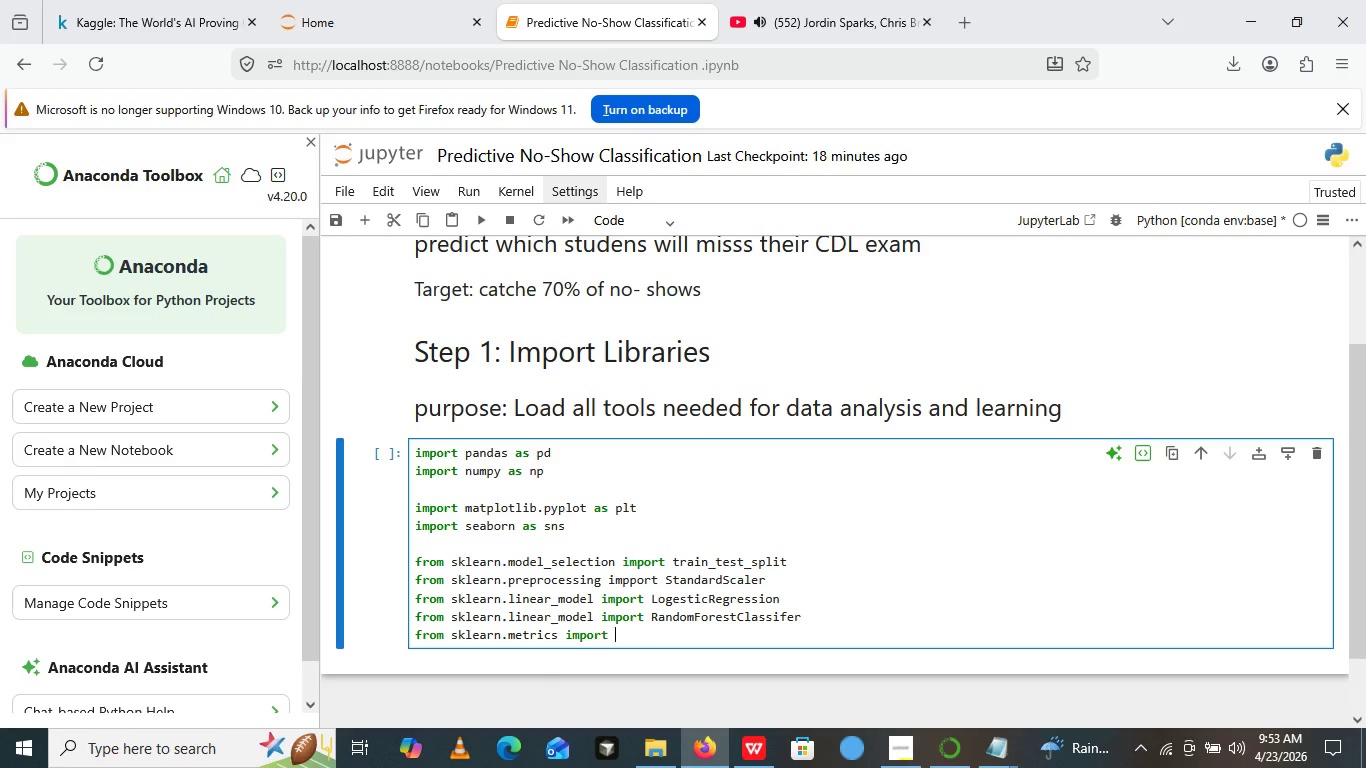 
type( re)
 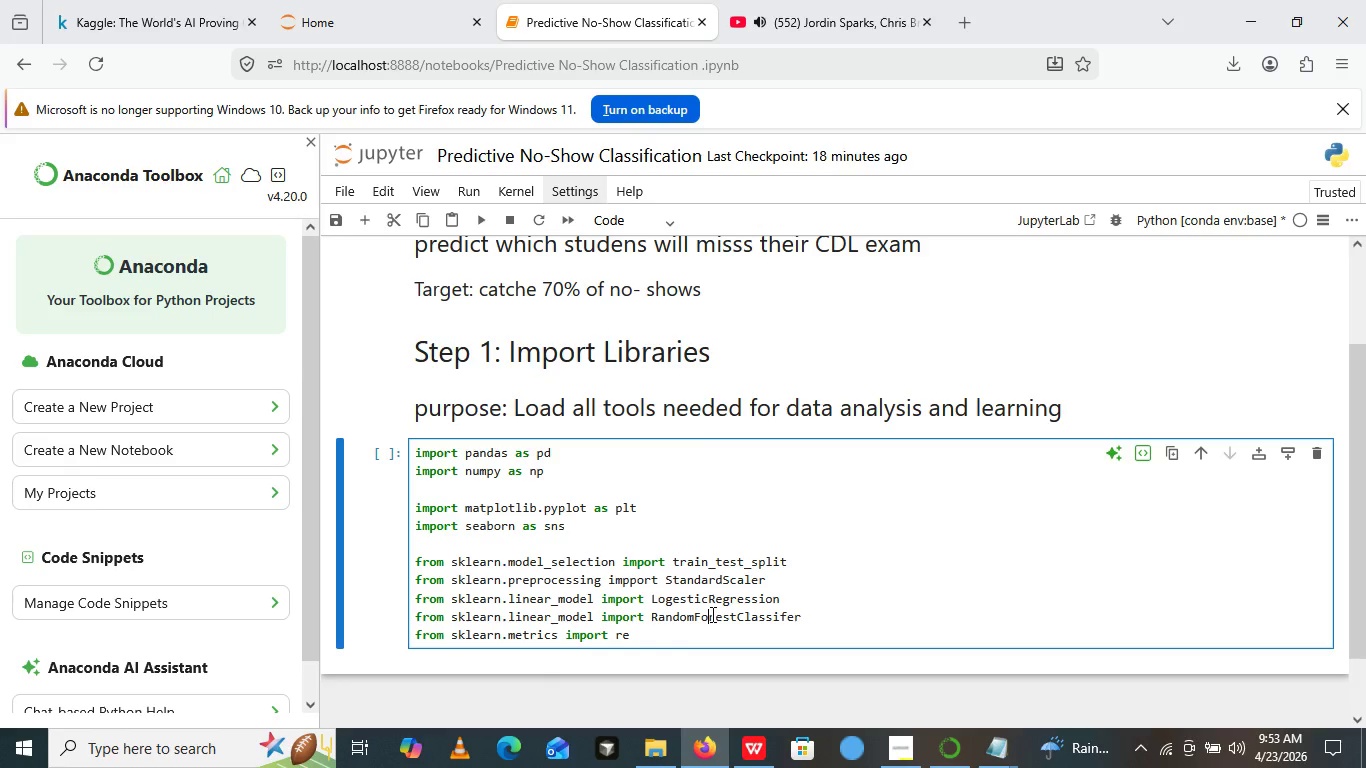 
left_click([711, 614])
 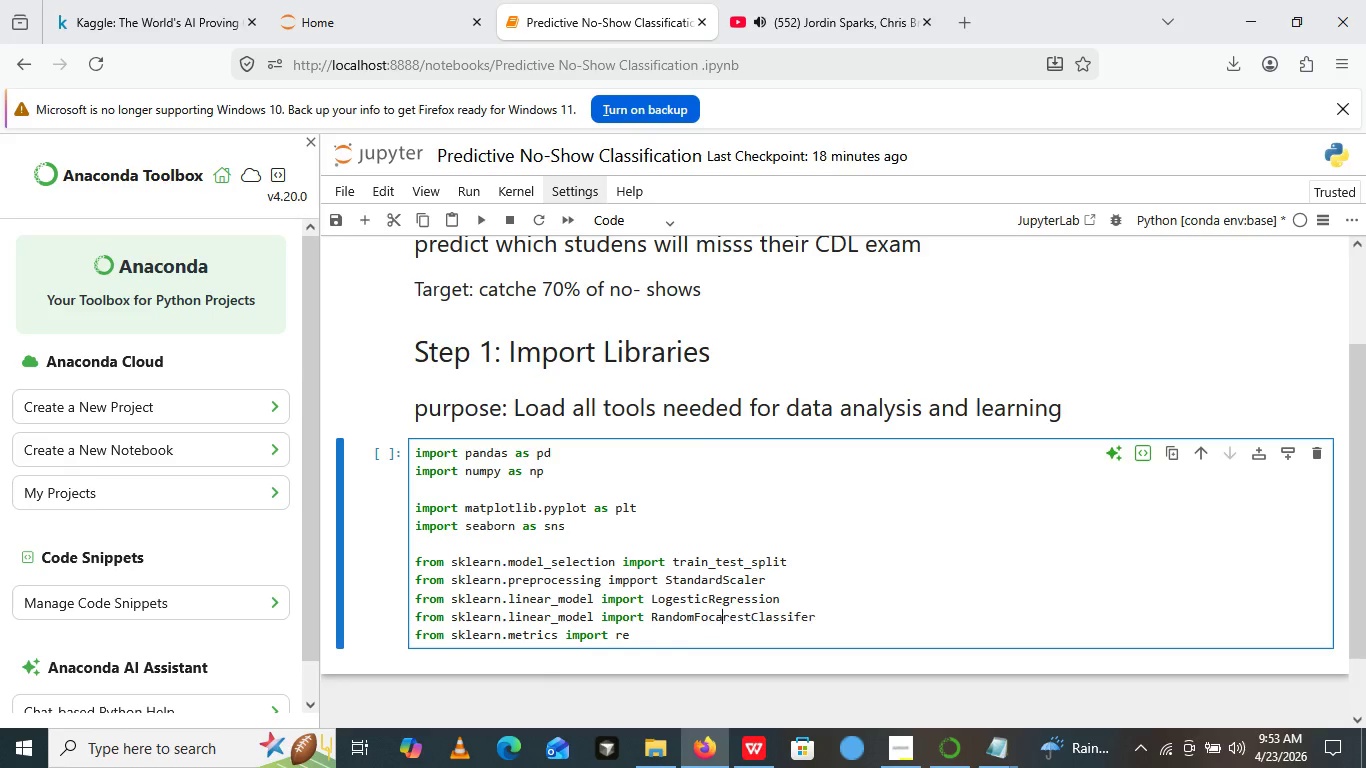 
type(call_score, confi)
key(Backspace)
type(usion_matrix)
 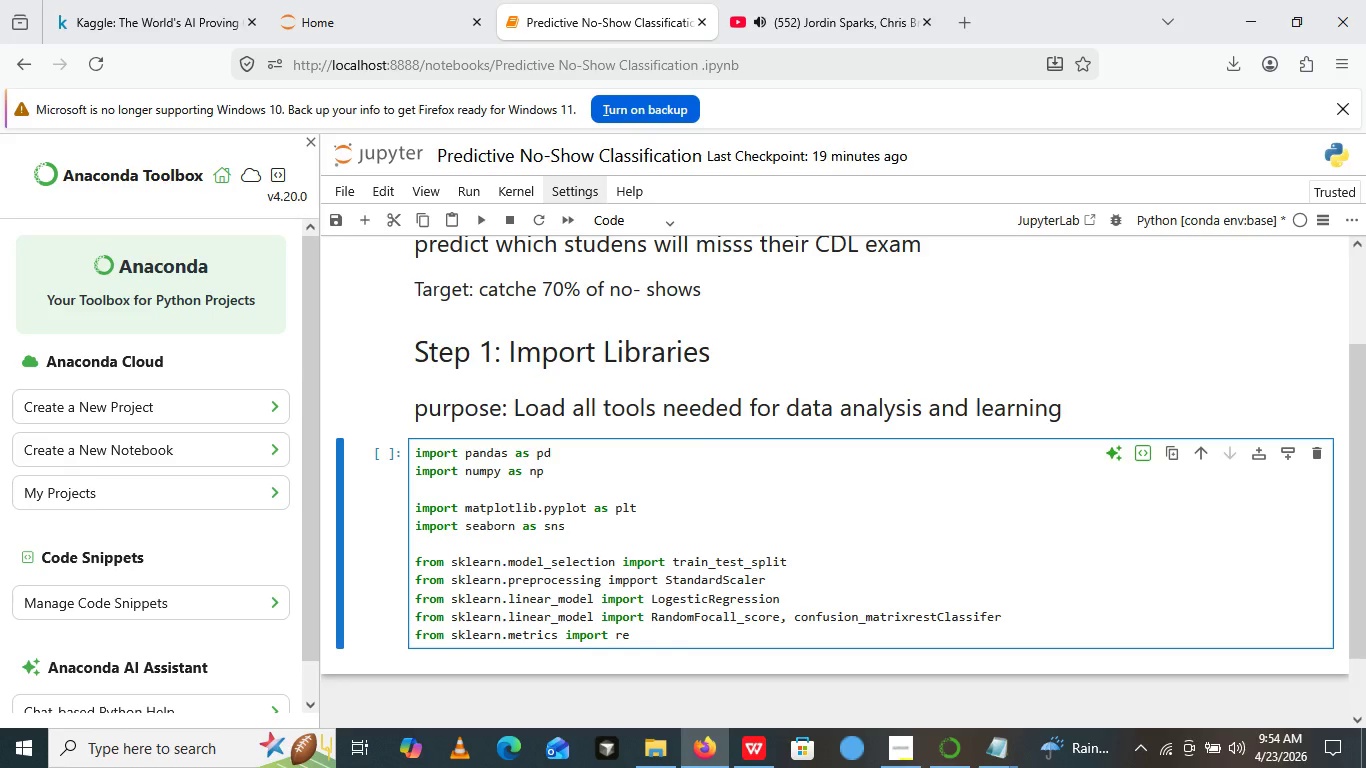 
key(Control+Z)
 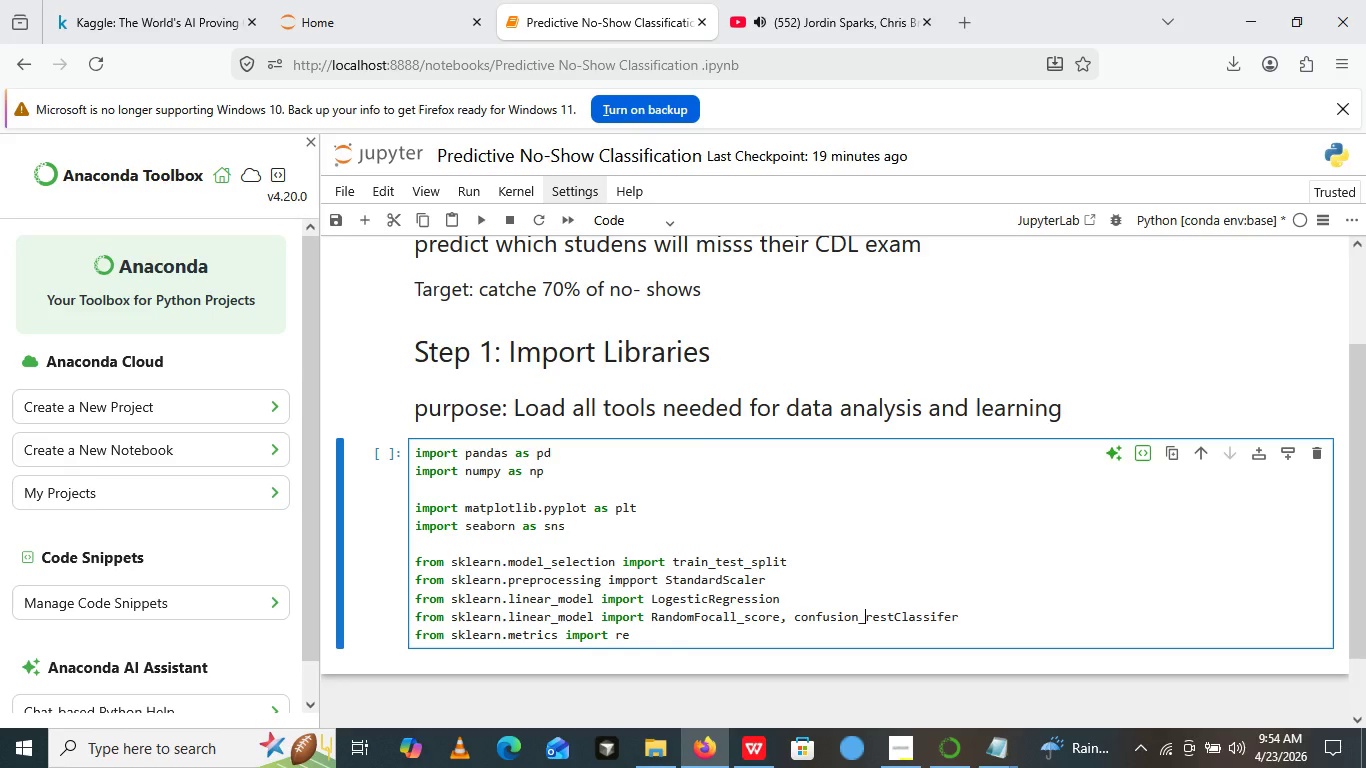 
key(Control+Z)
 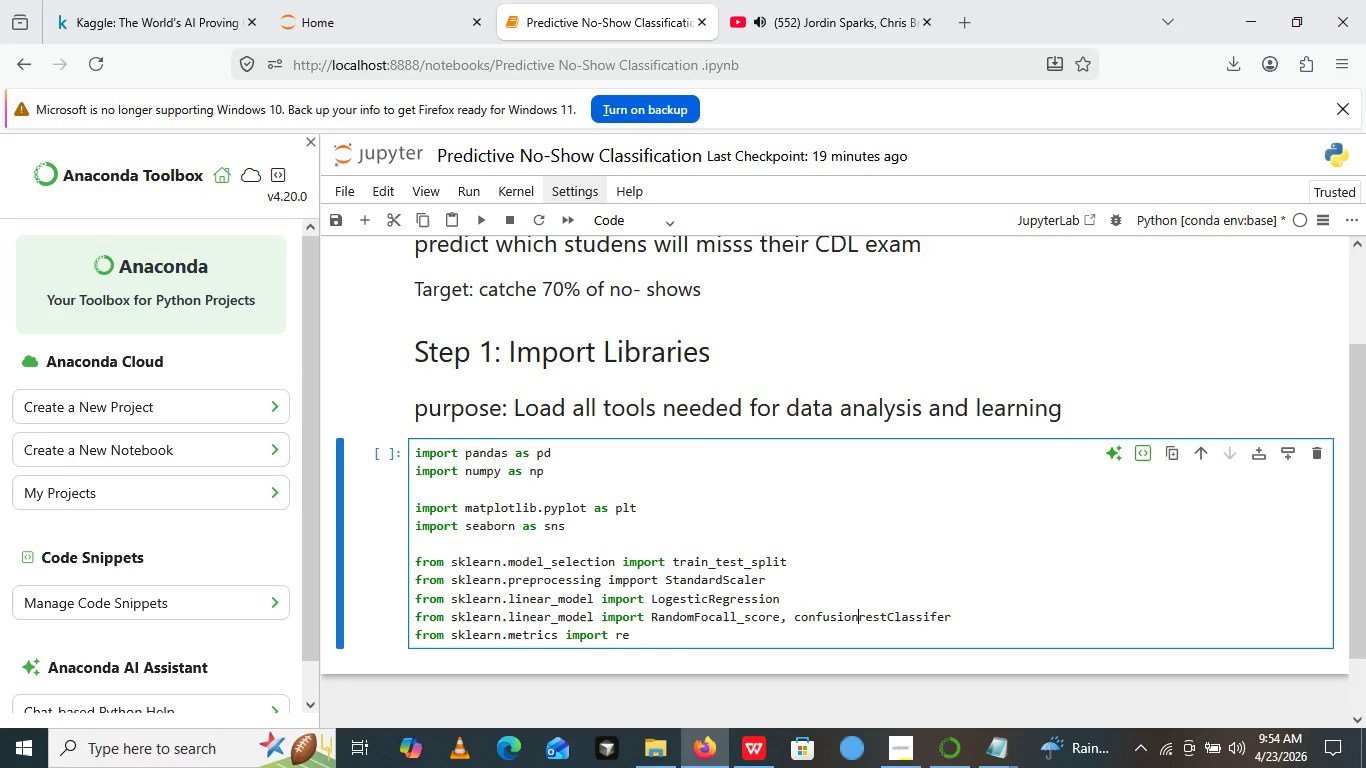 
key(Control+Z)
 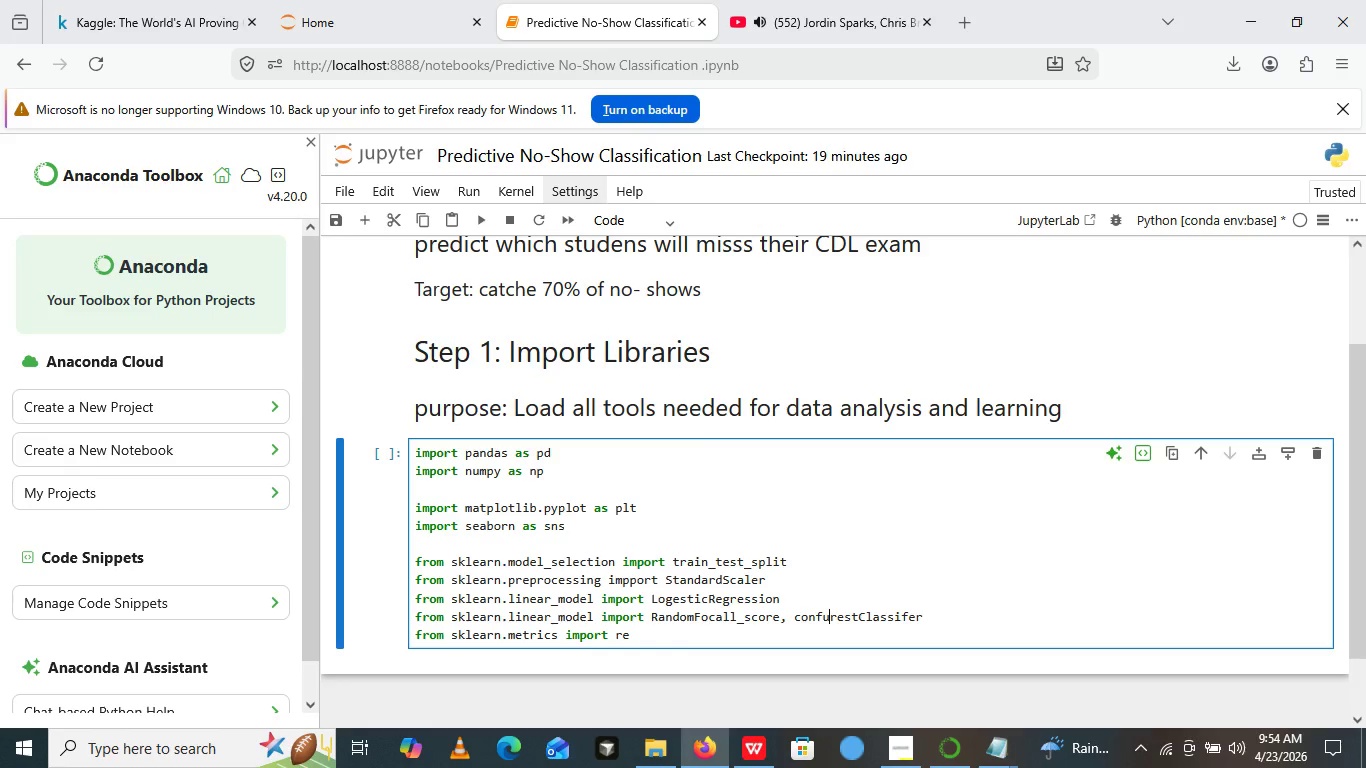 
key(Control+Z)
 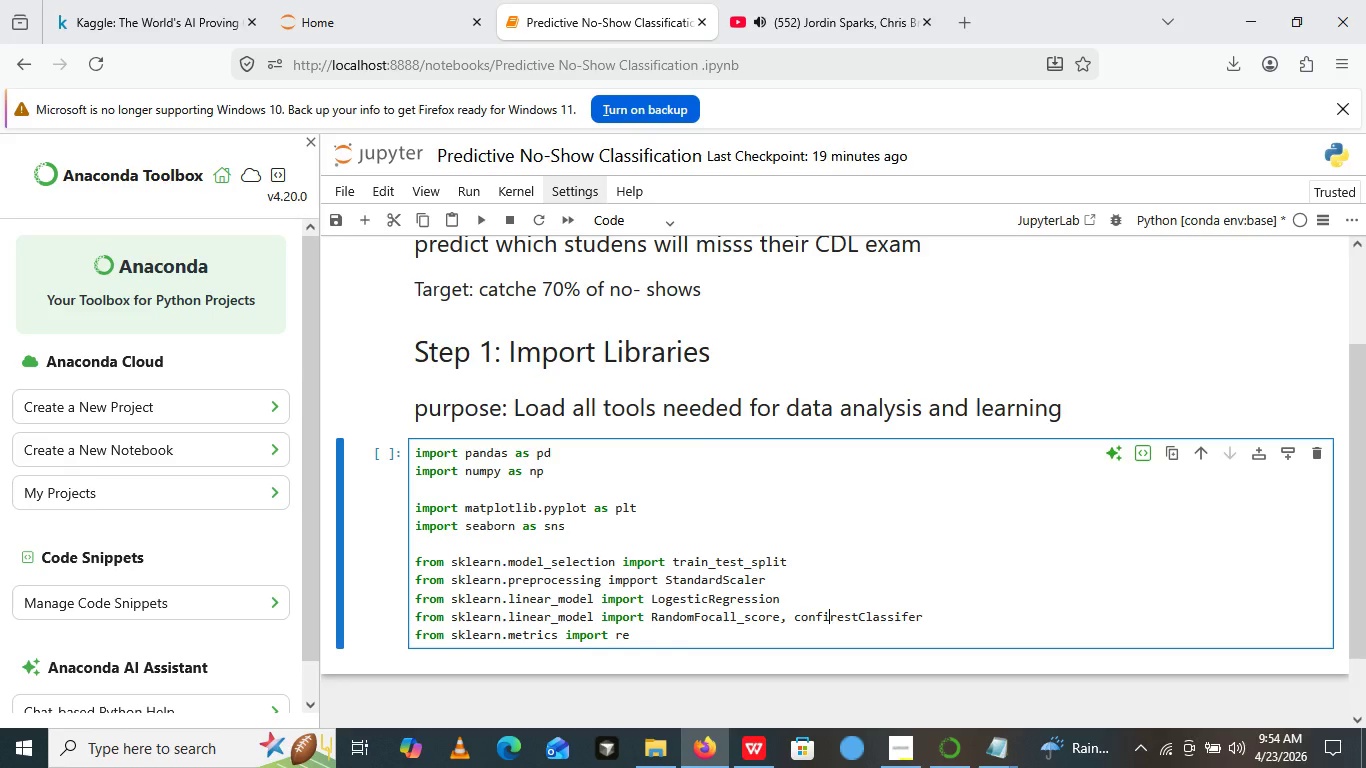 
key(Control+Z)
 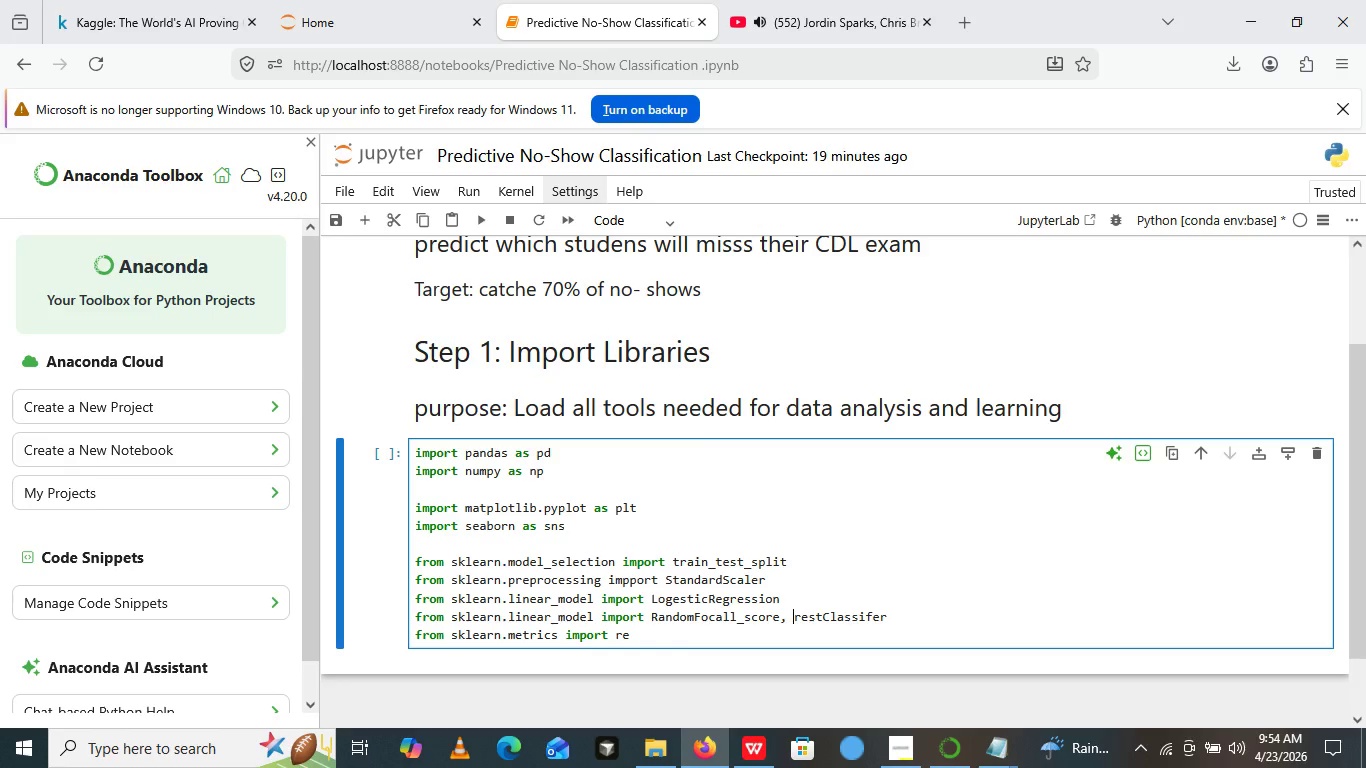 
key(Control+Z)
 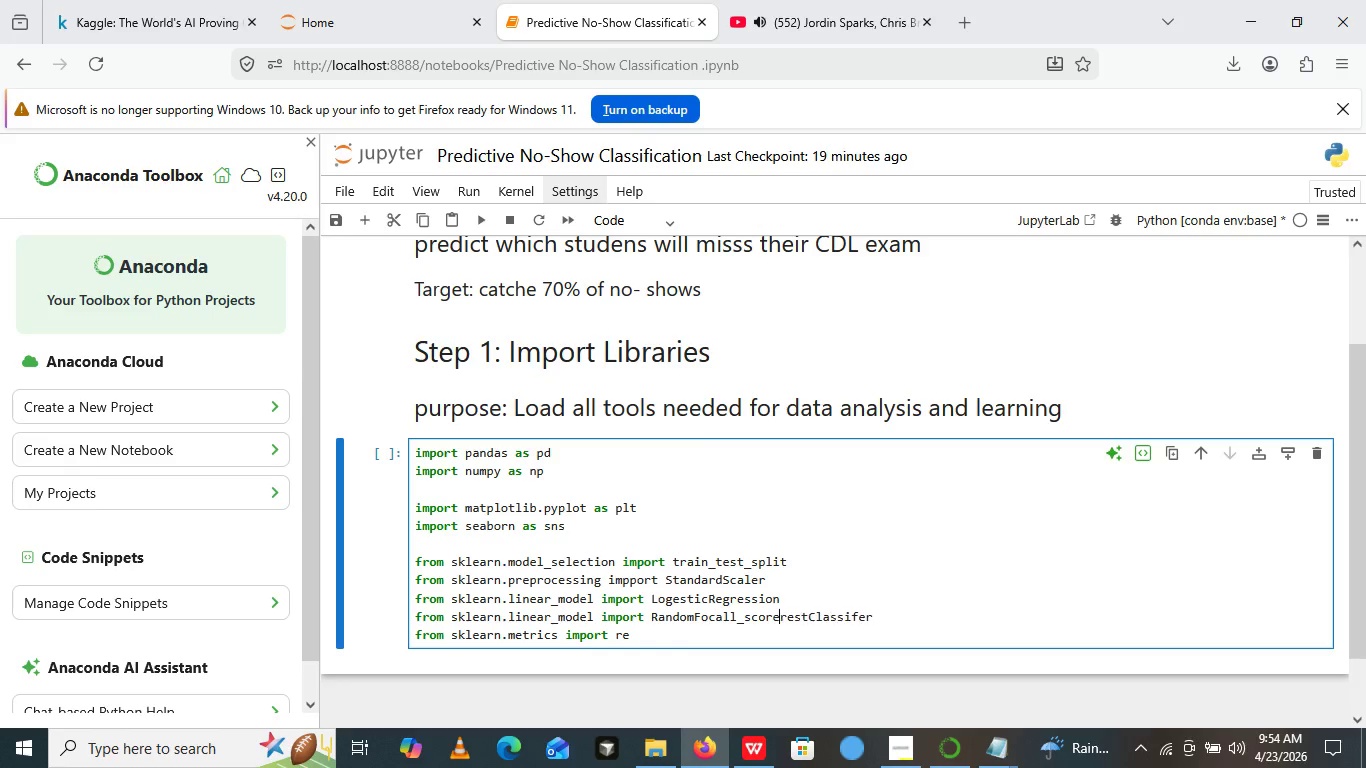 
key(Control+Z)
 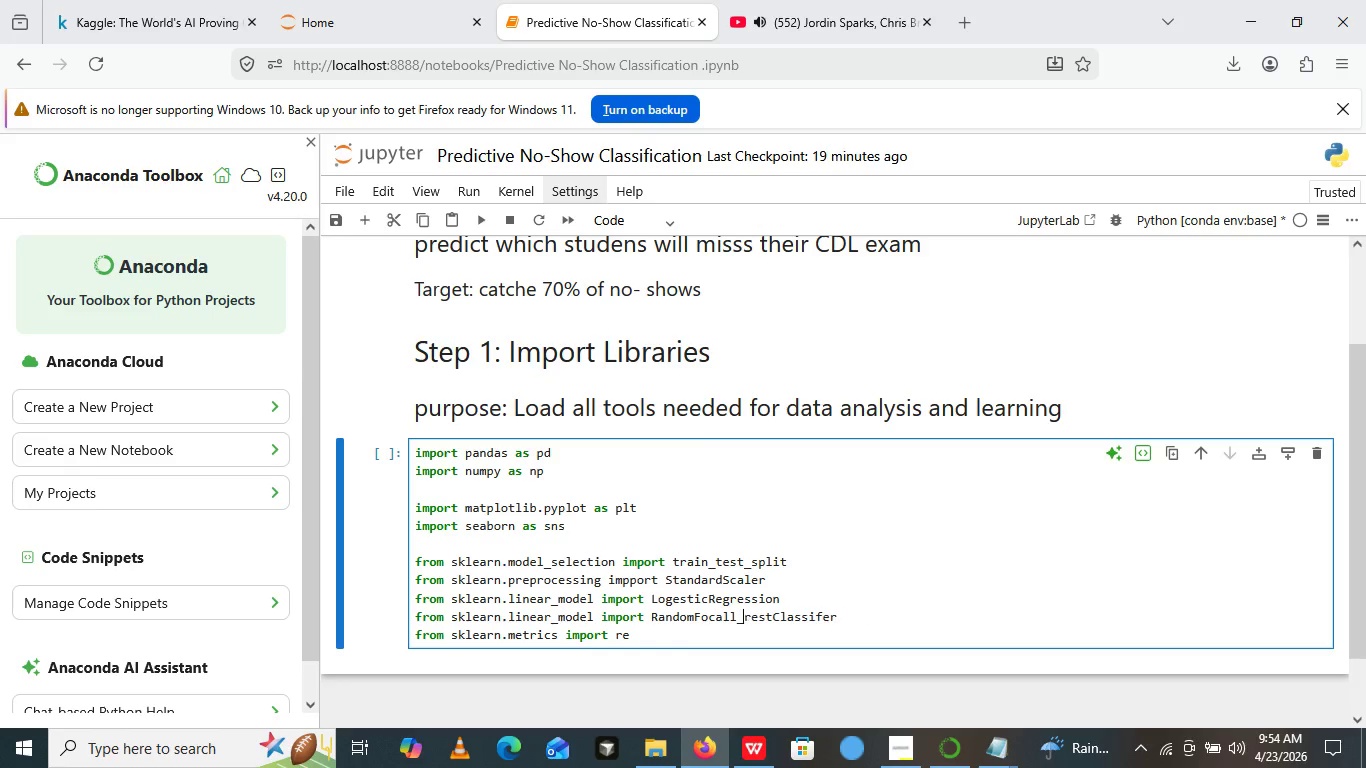 
key(Control+Z)
 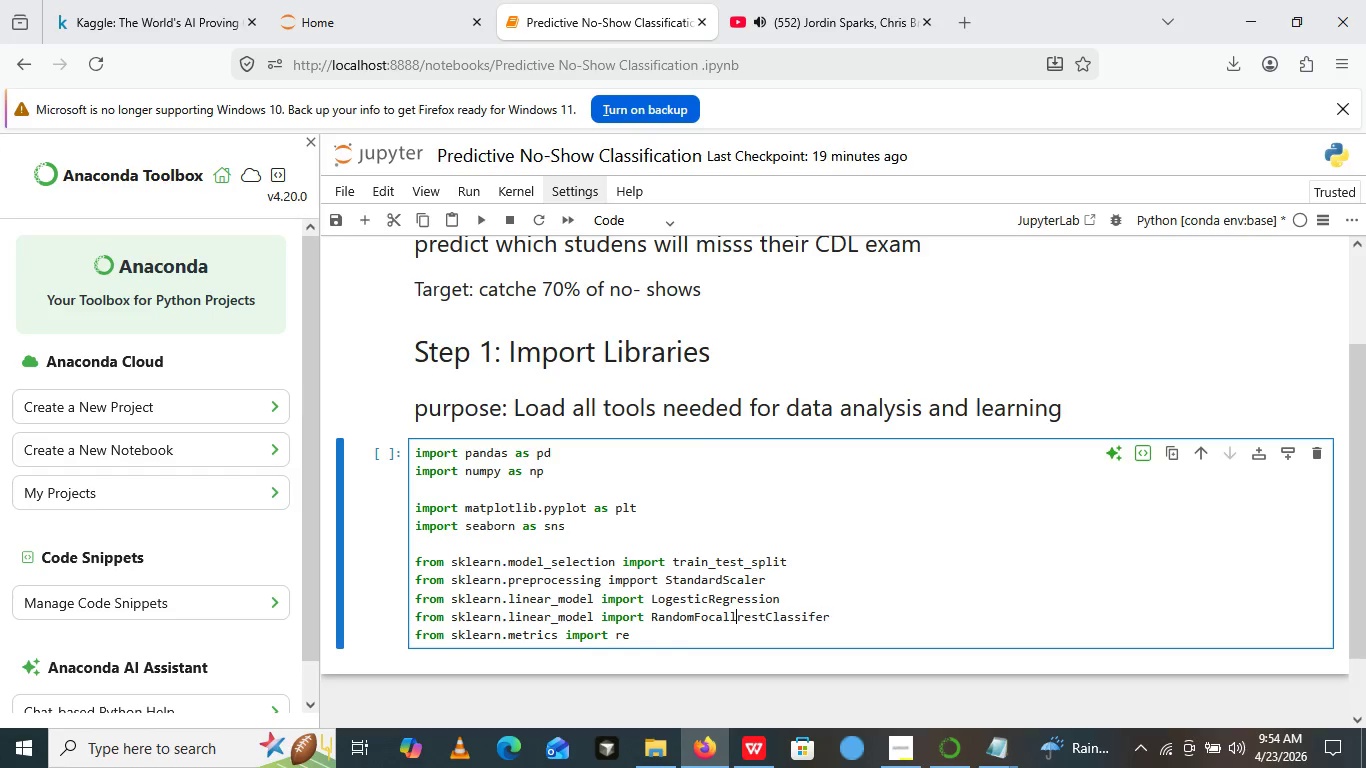 
key(Control+Z)
 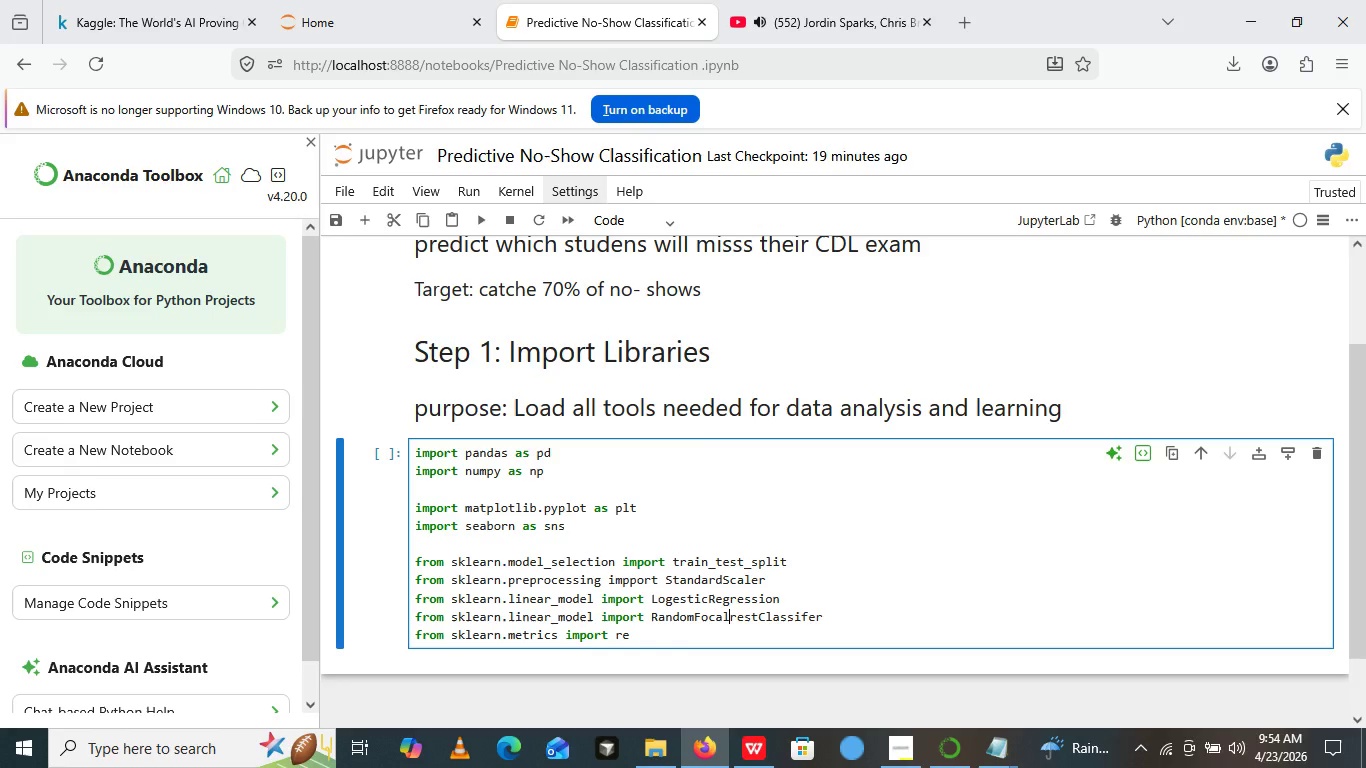 
key(Control+Z)
 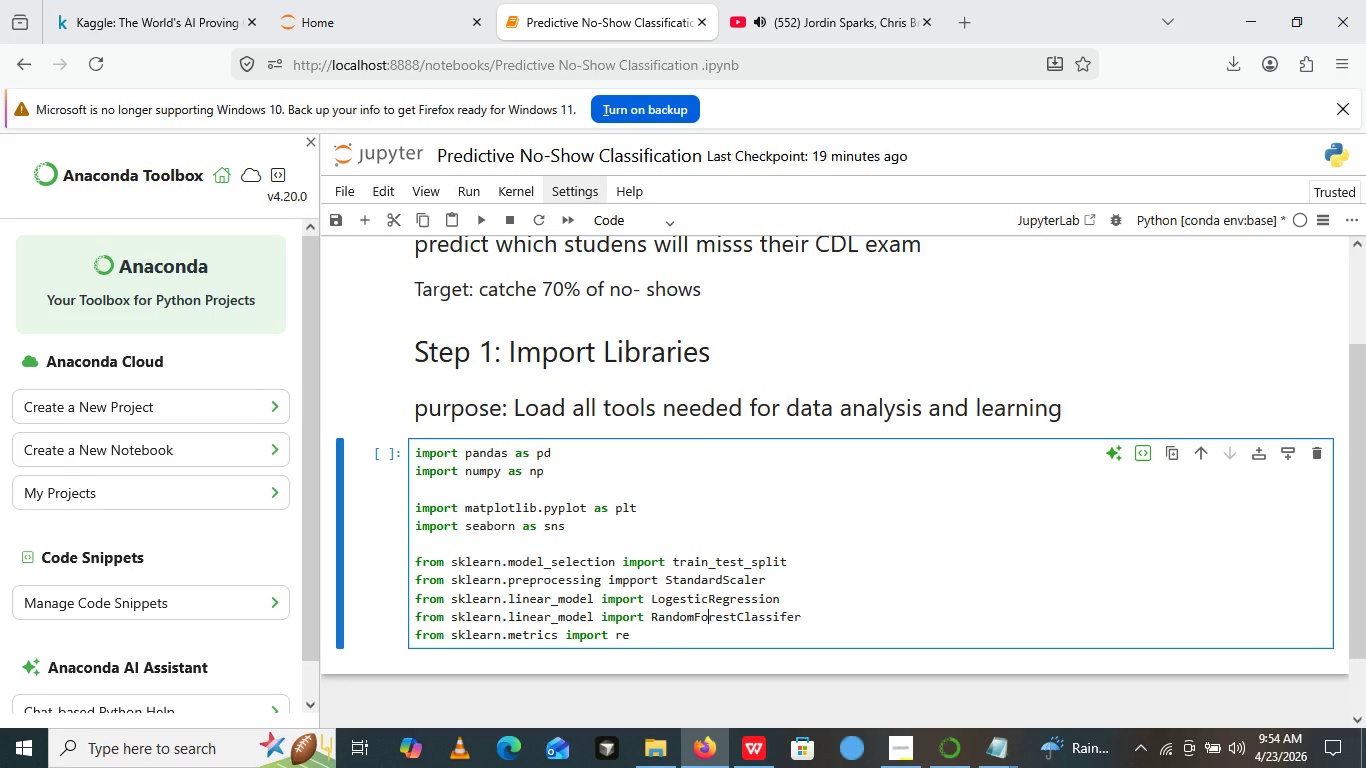 
key(Control+Z)
 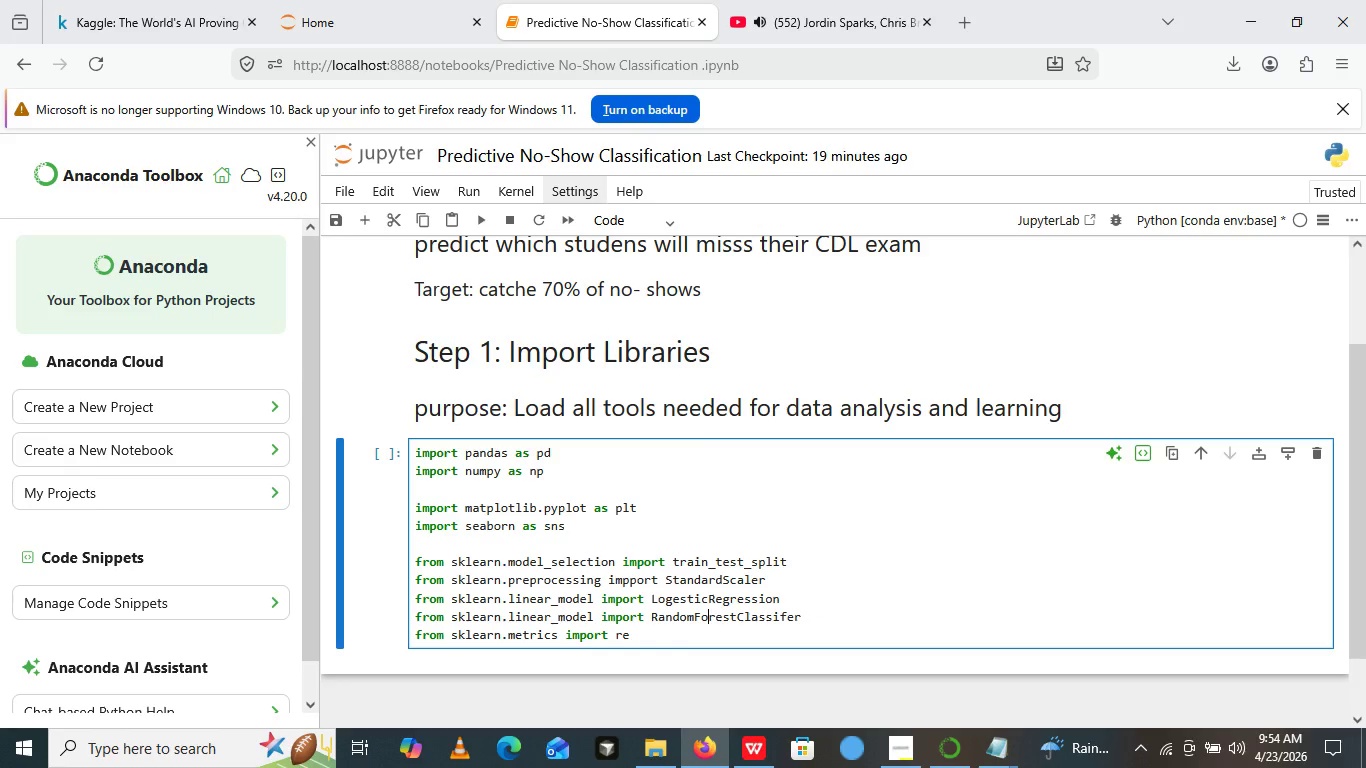 
key(Control+Z)
 